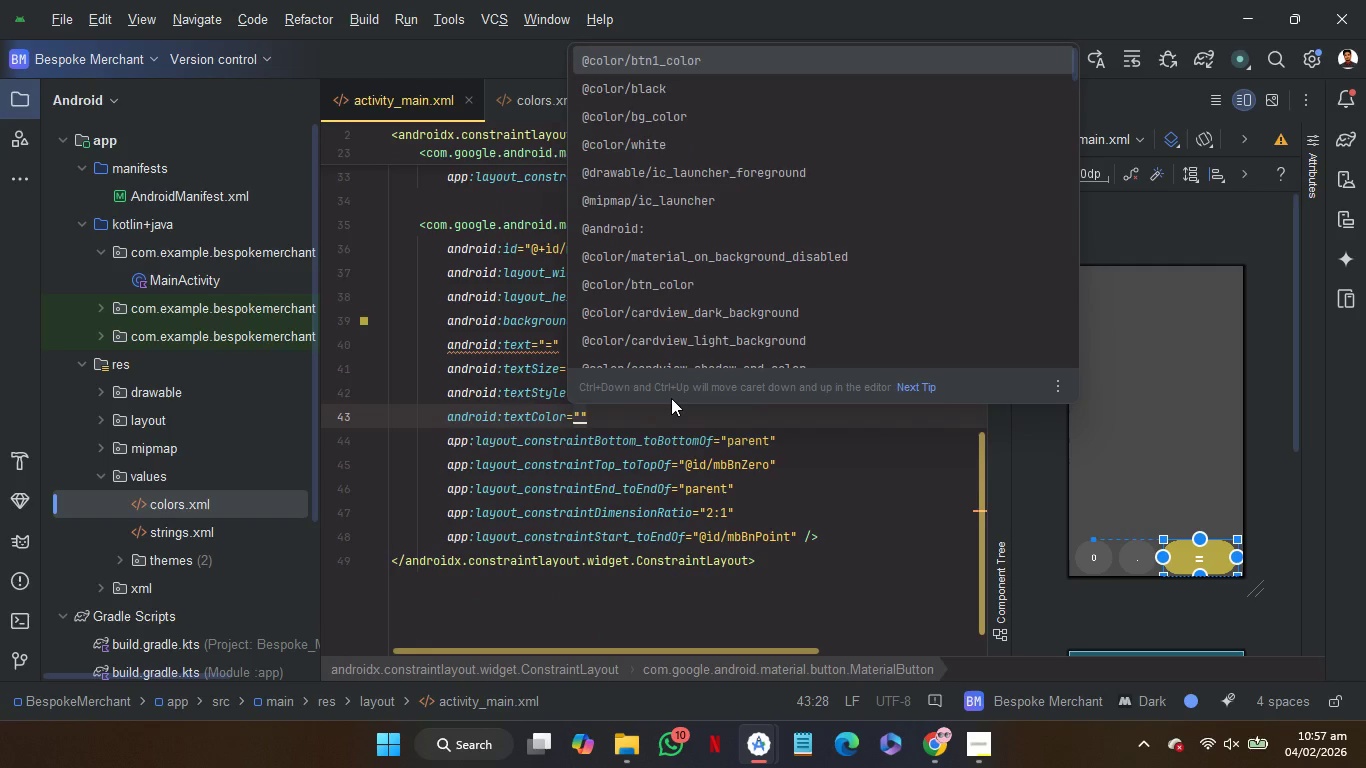 
key(ArrowDown)
 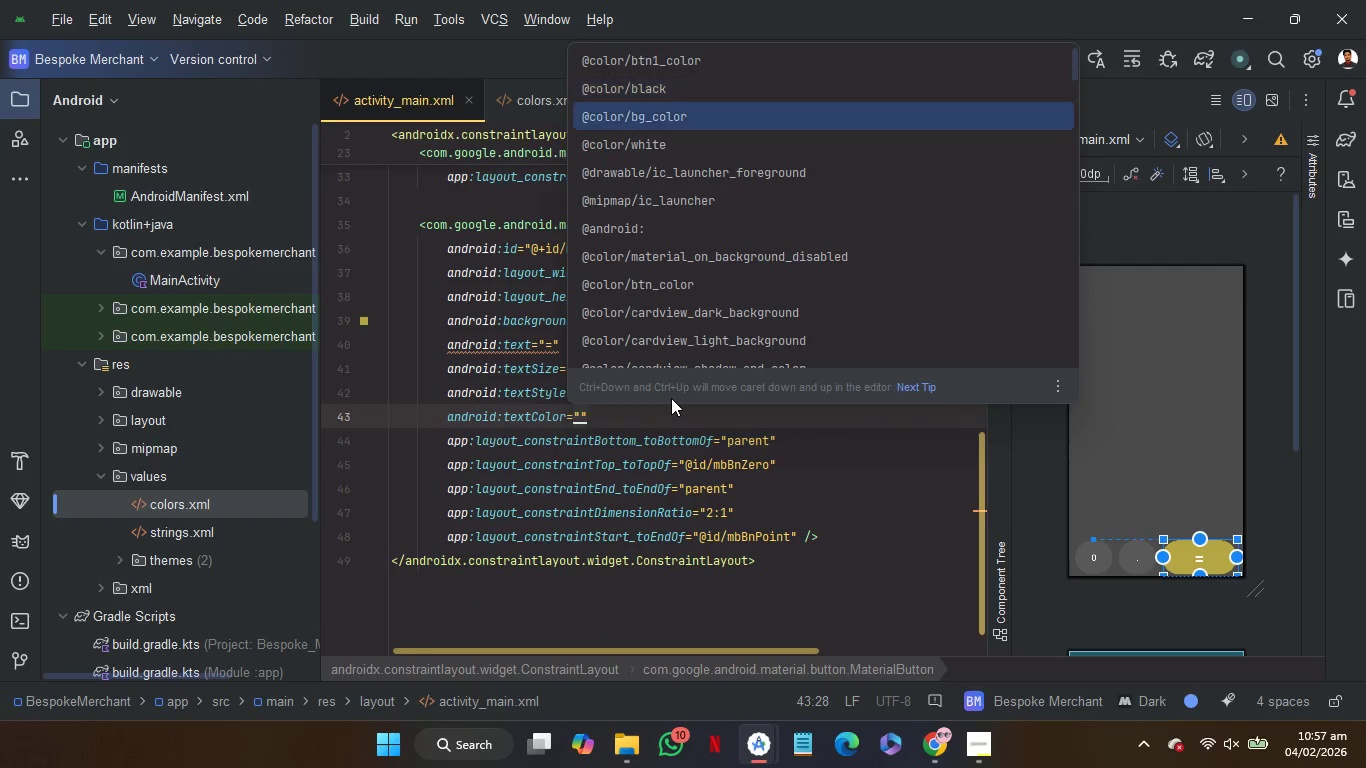 
key(ArrowDown)
 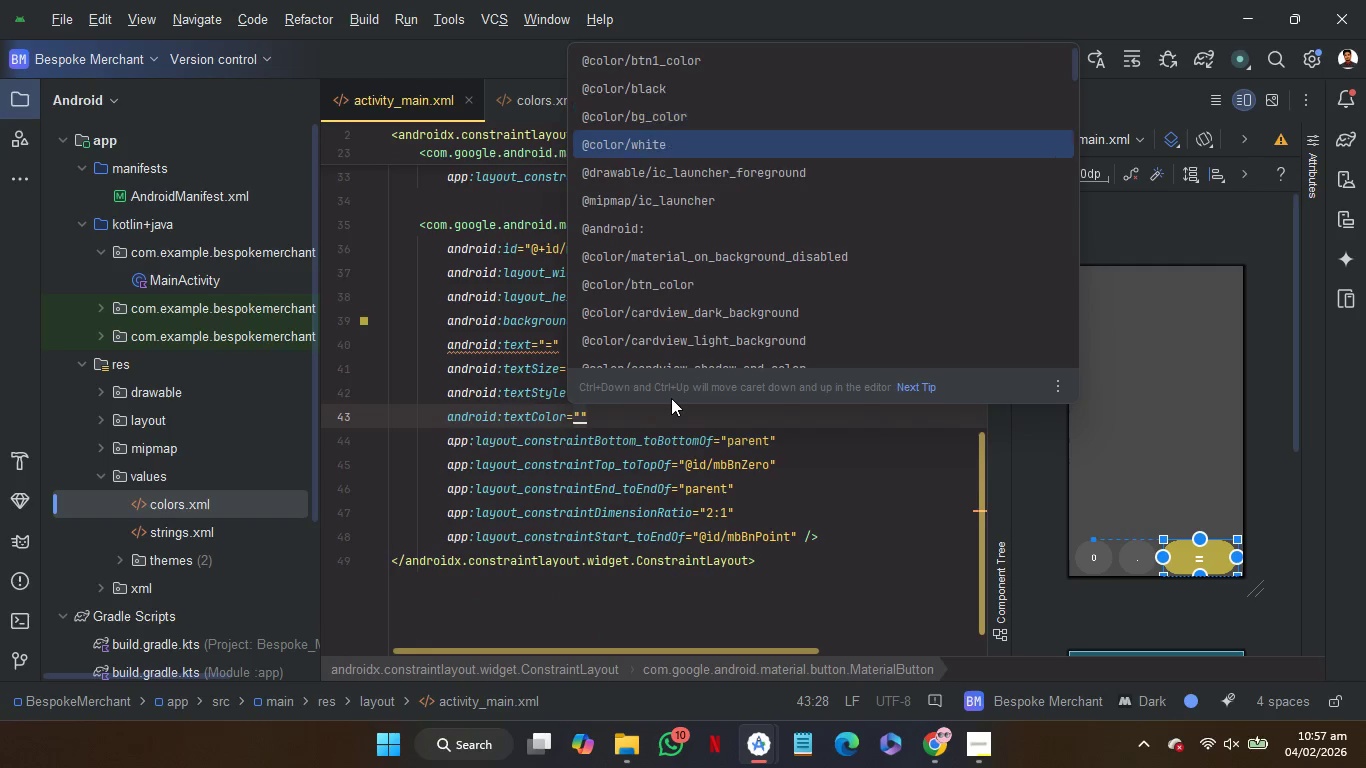 
key(ArrowDown)
 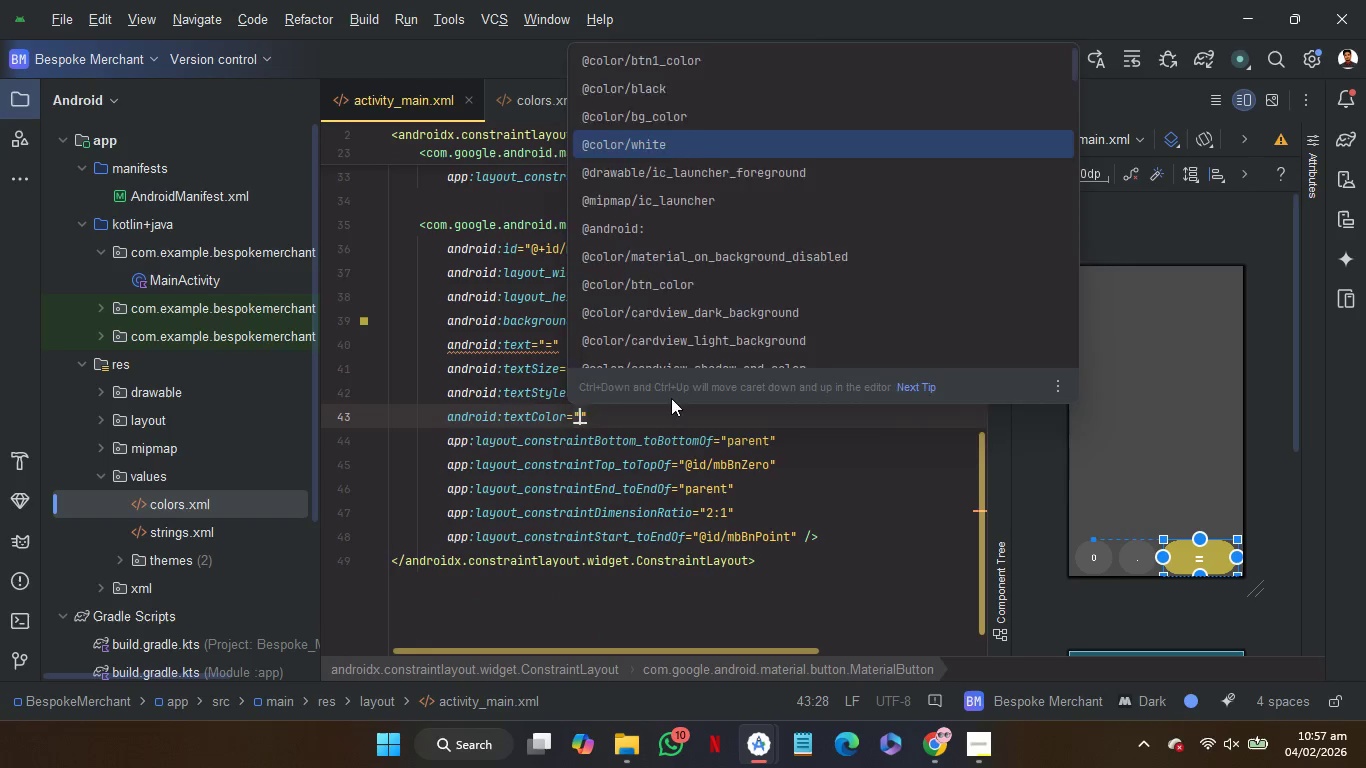 
key(Enter)
 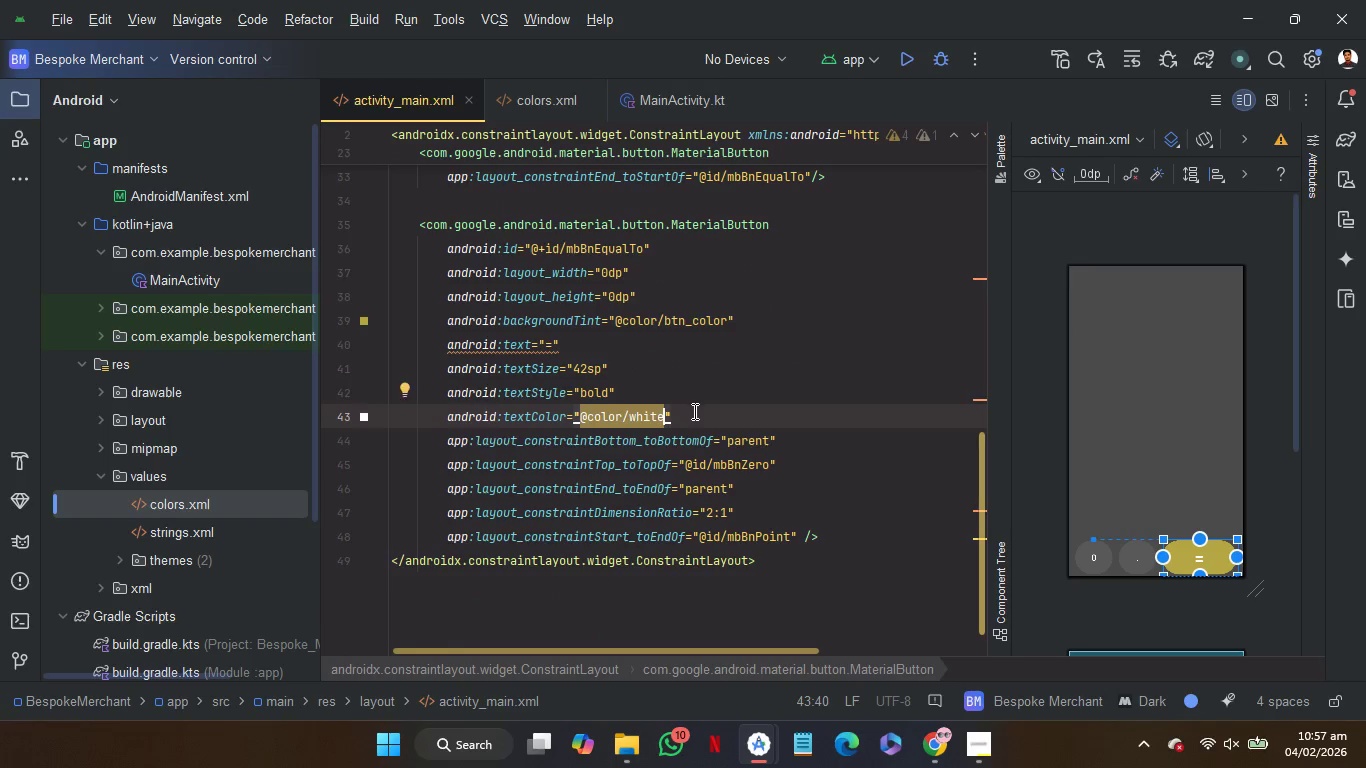 
left_click_drag(start_coordinate=[697, 412], to_coordinate=[672, 342])
 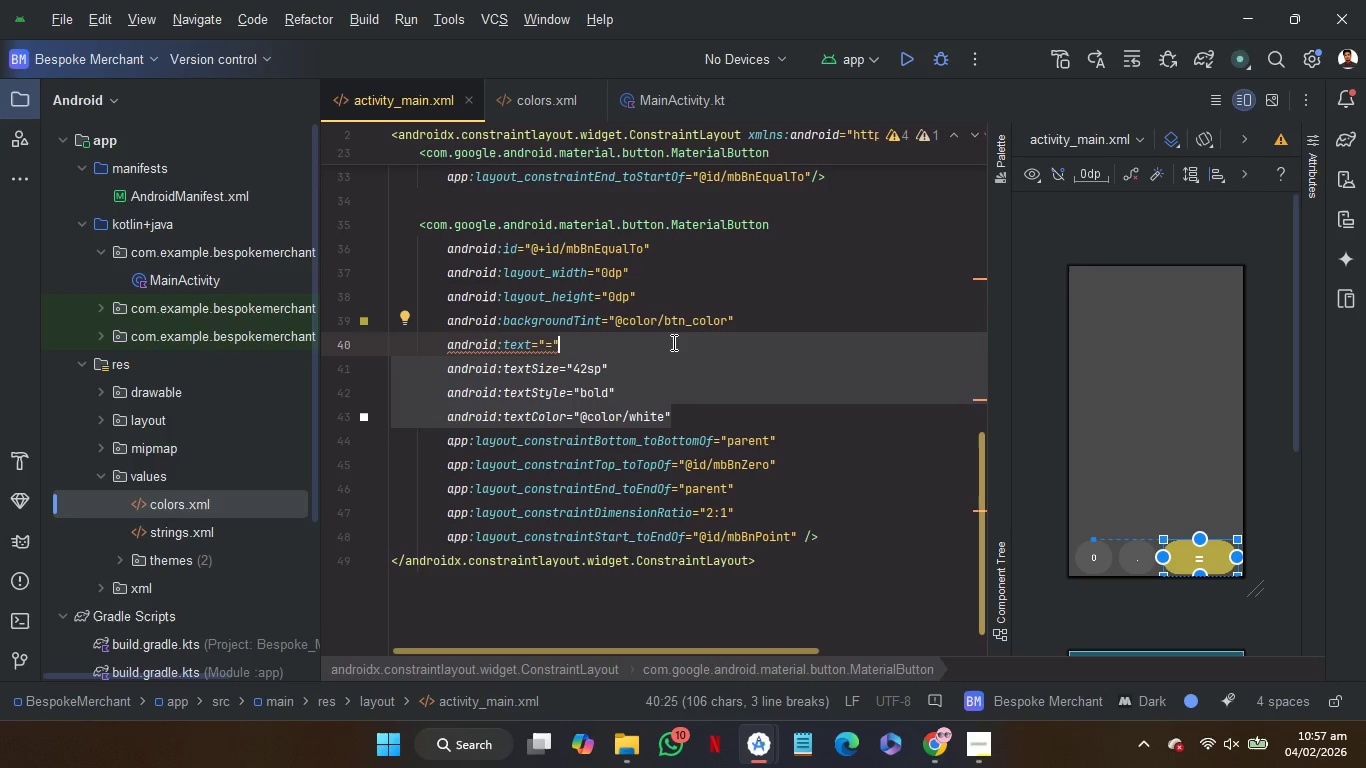 
key(Control+C)
 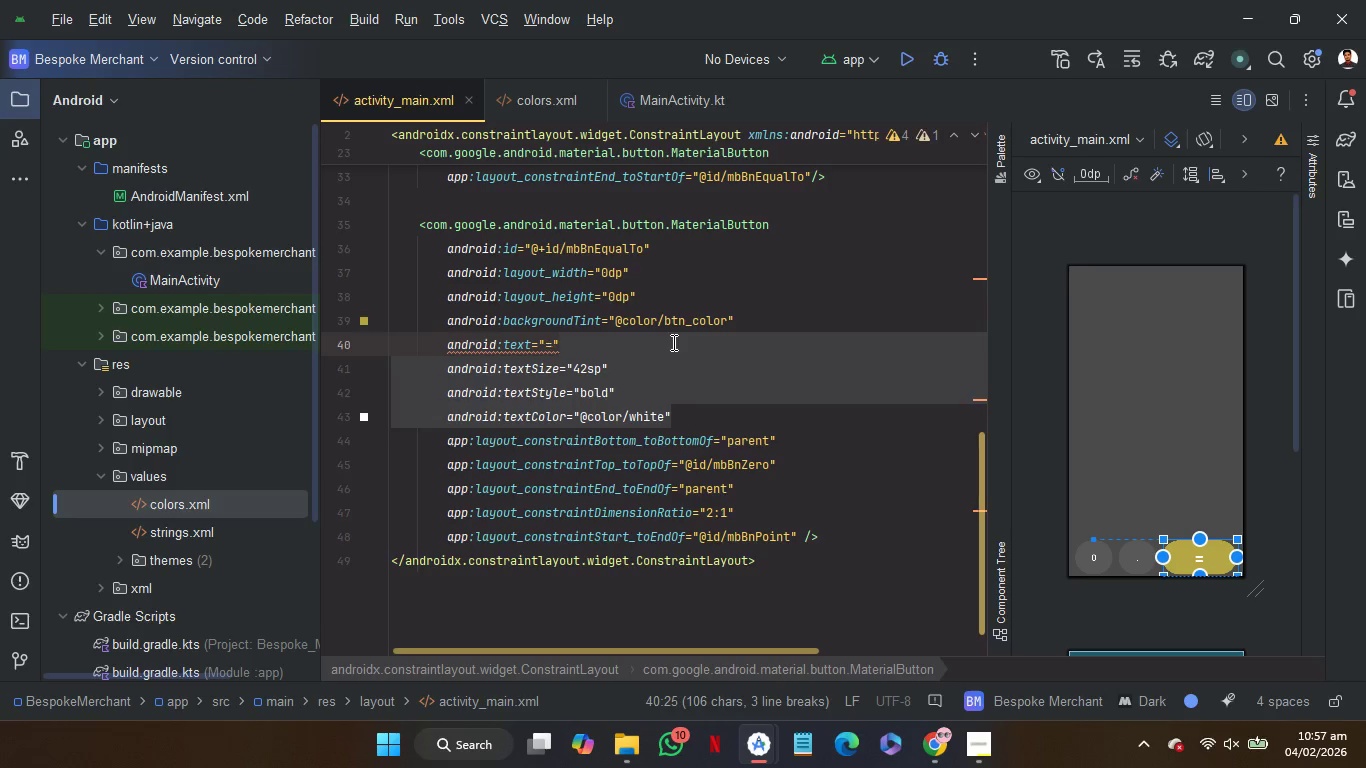 
key(Control+C)
 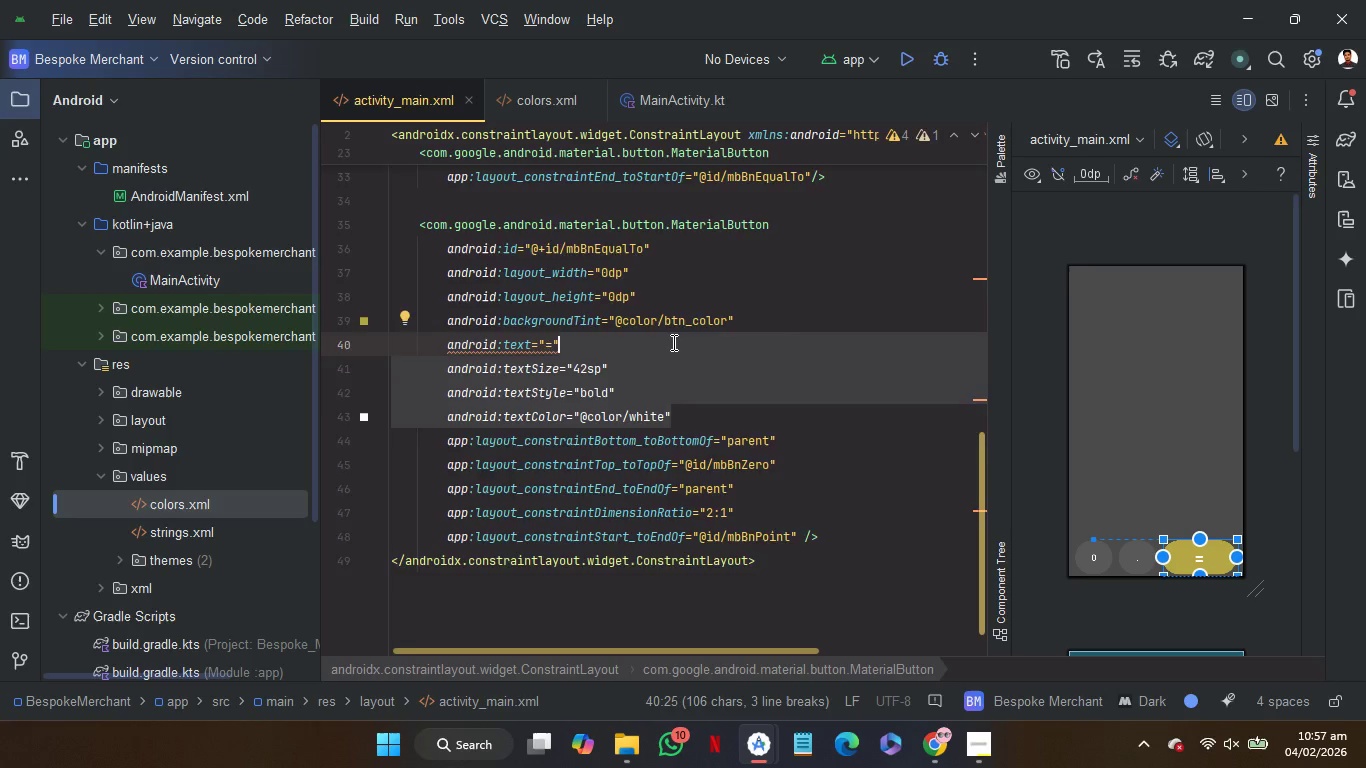 
scroll: coordinate [672, 342], scroll_direction: up, amount: 3.0
 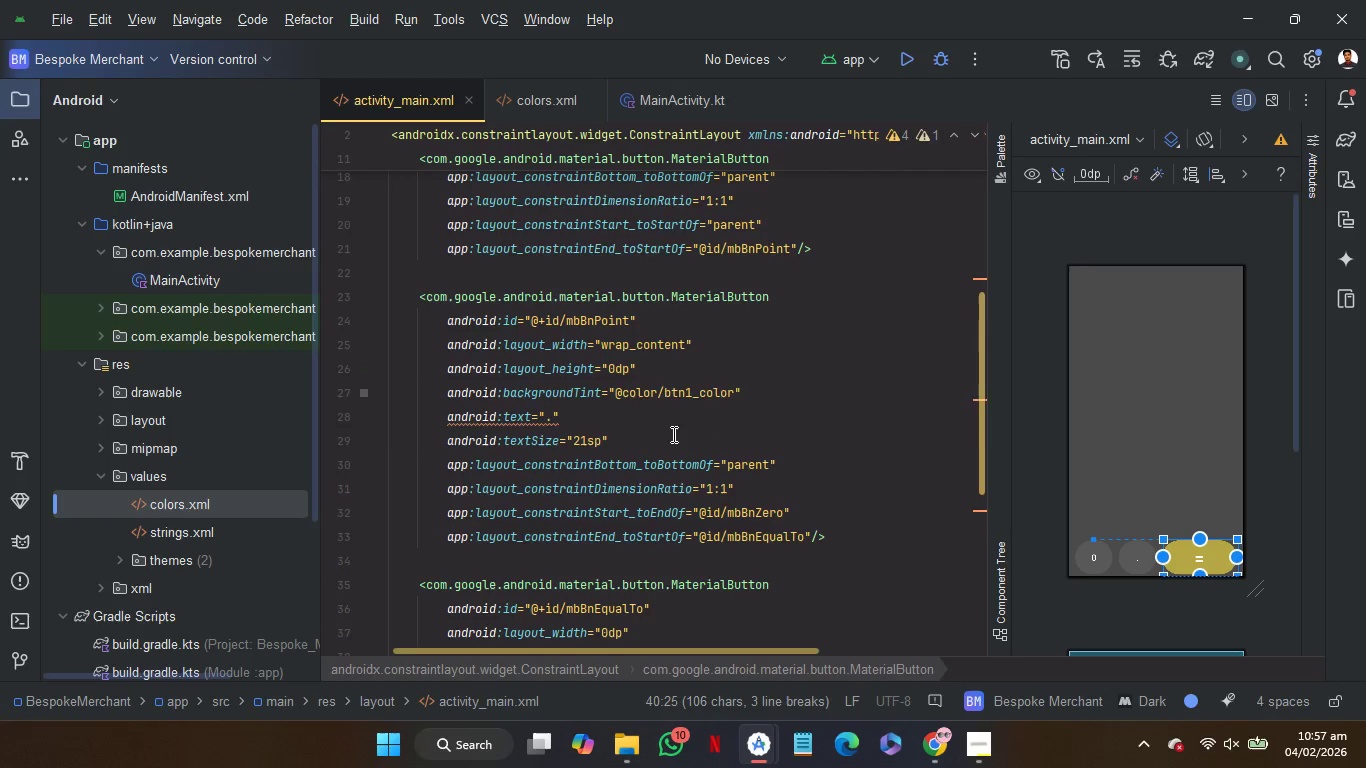 
left_click([672, 434])
 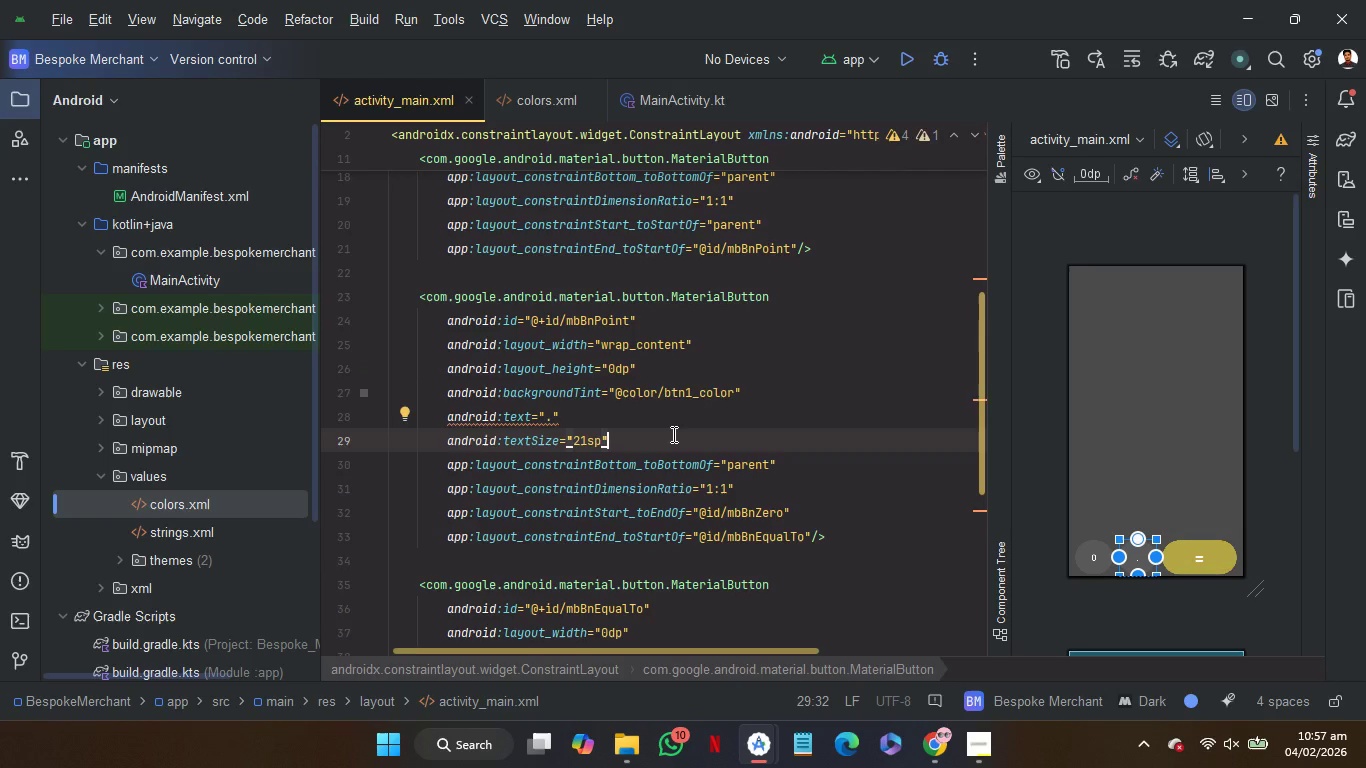 
key(Control+V)
 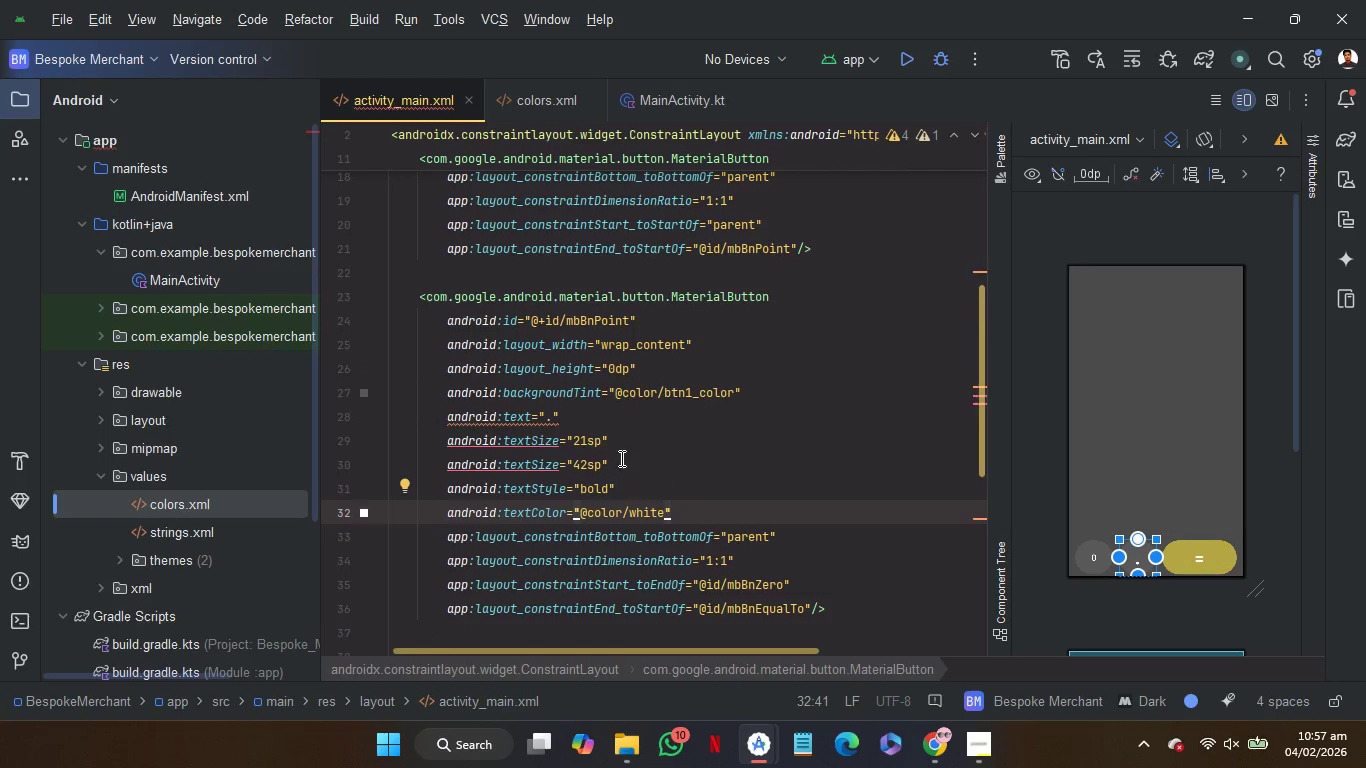 
left_click_drag(start_coordinate=[622, 435], to_coordinate=[622, 417])
 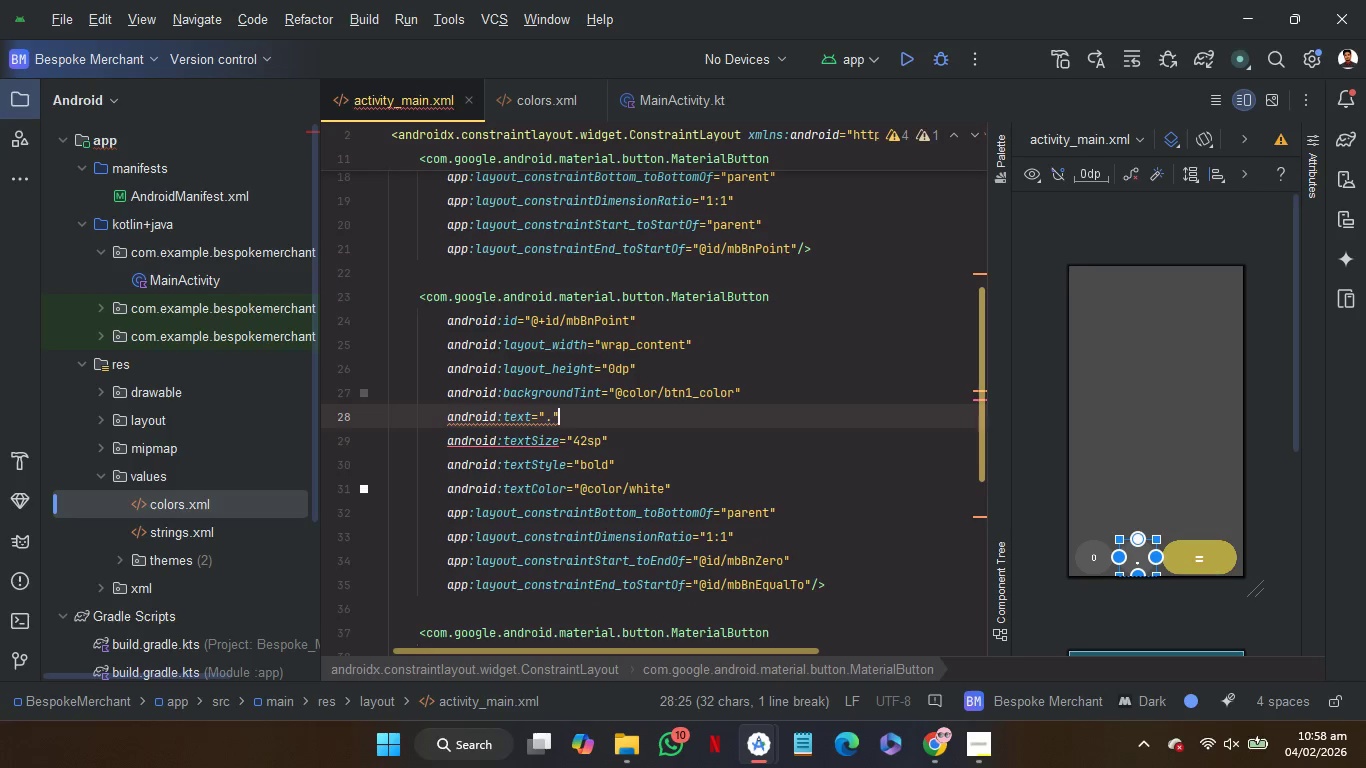 
key(Backspace)
 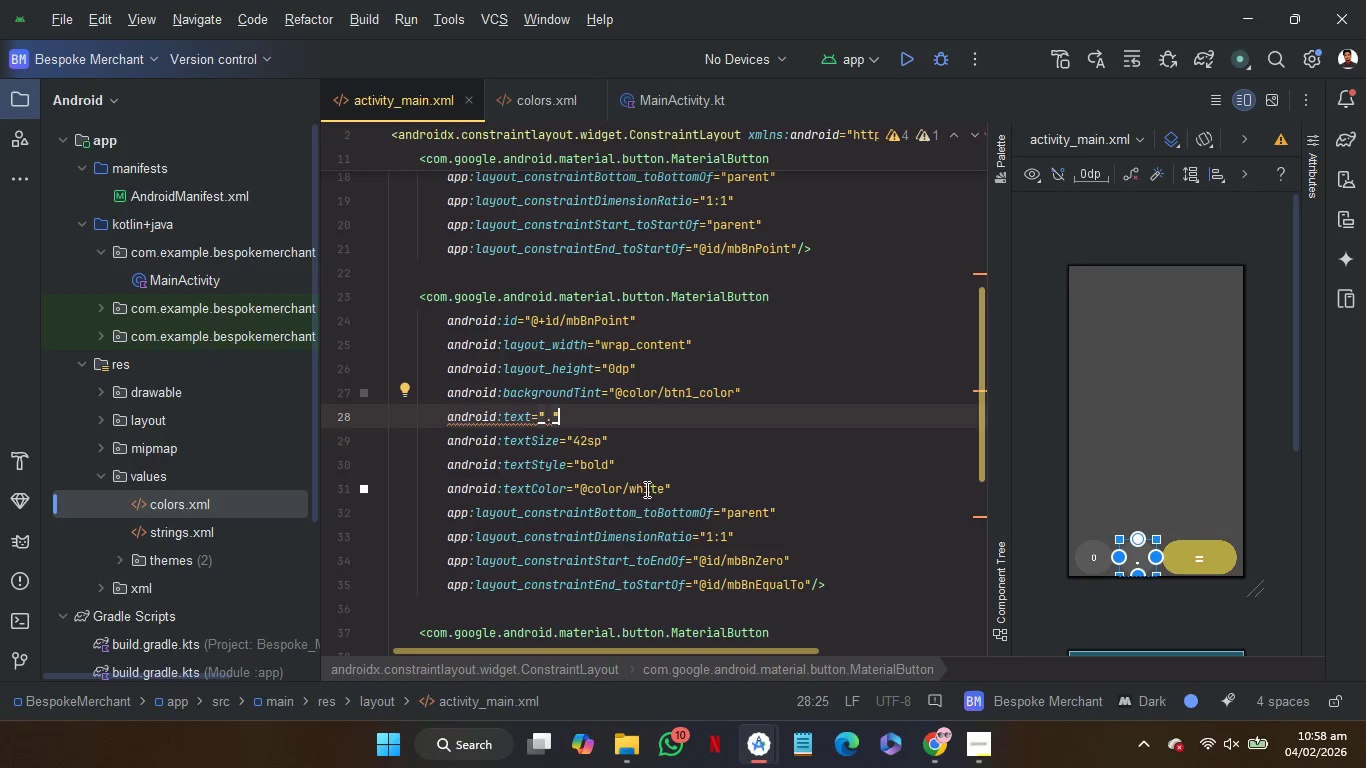 
double_click([648, 488])
 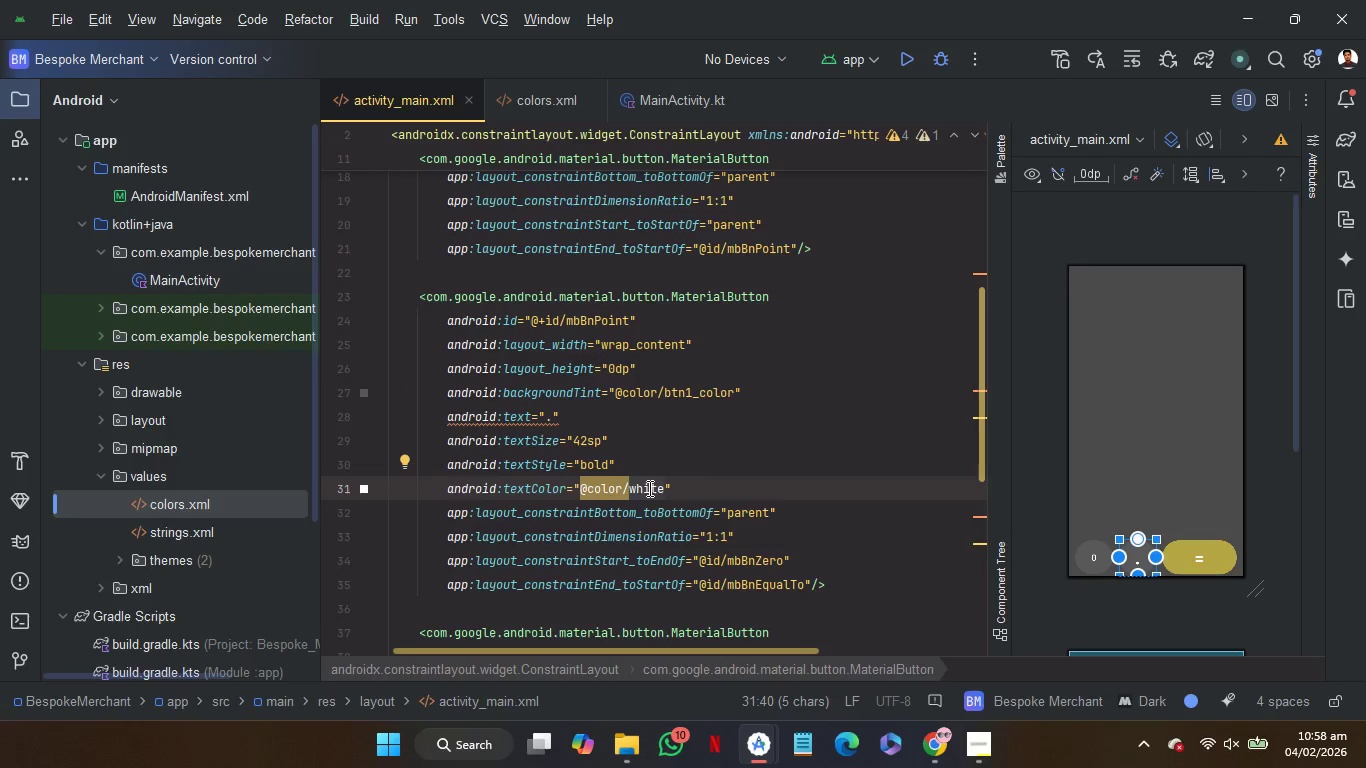 
key(B)
 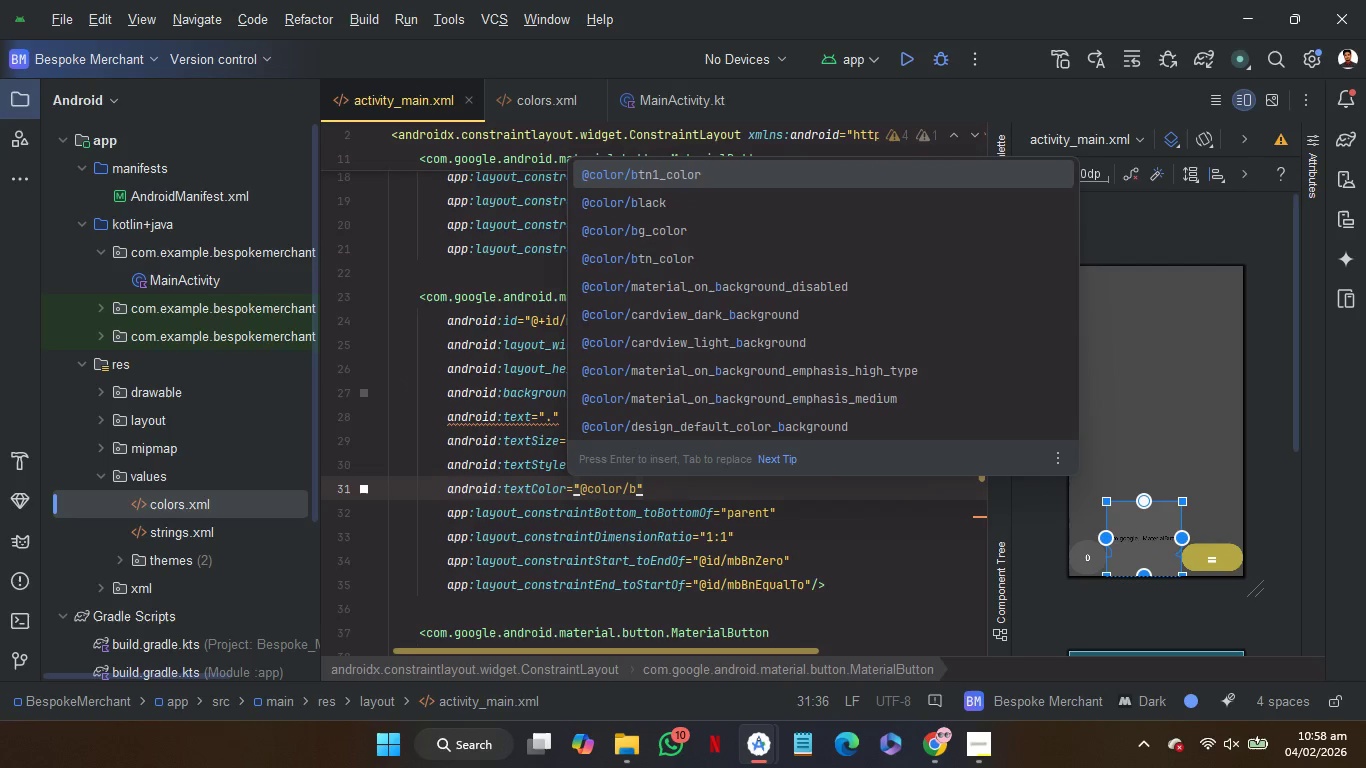 
key(Enter)
 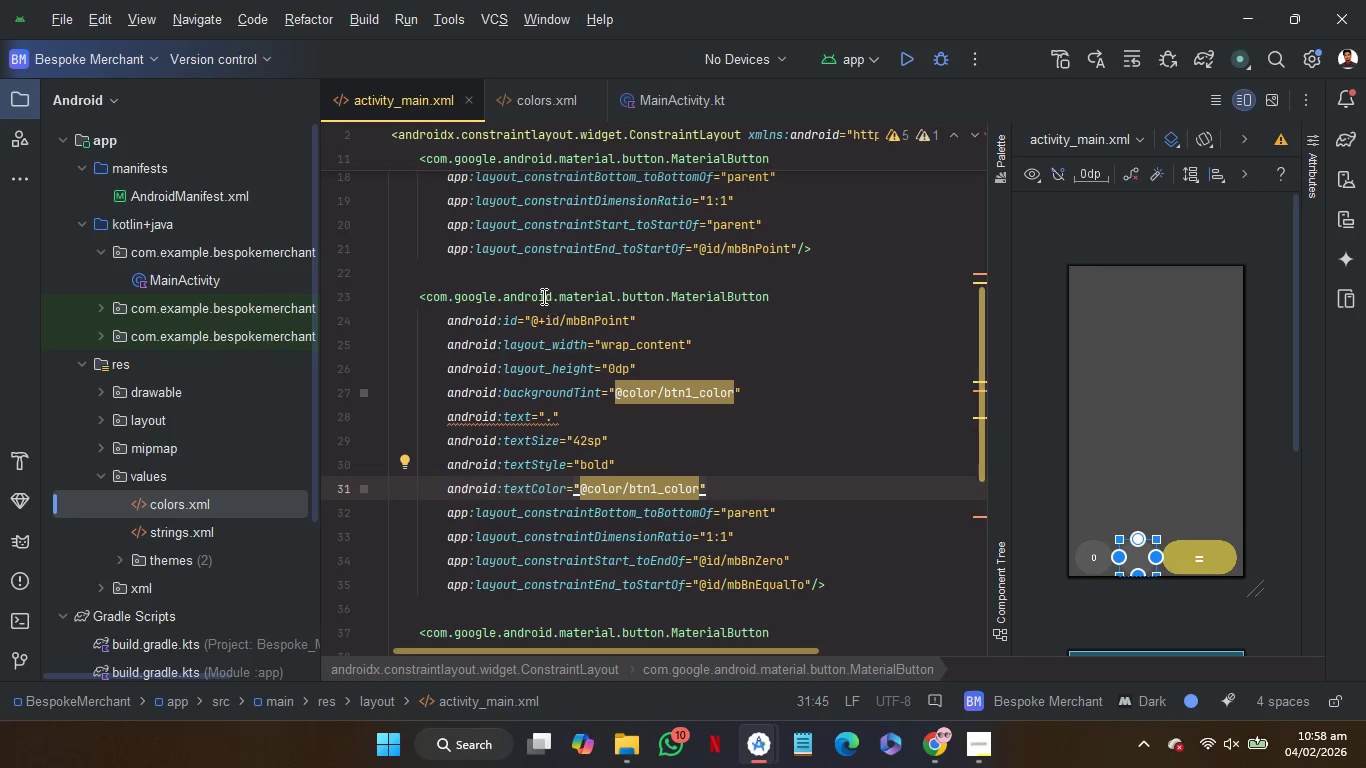 
left_click([524, 269])
 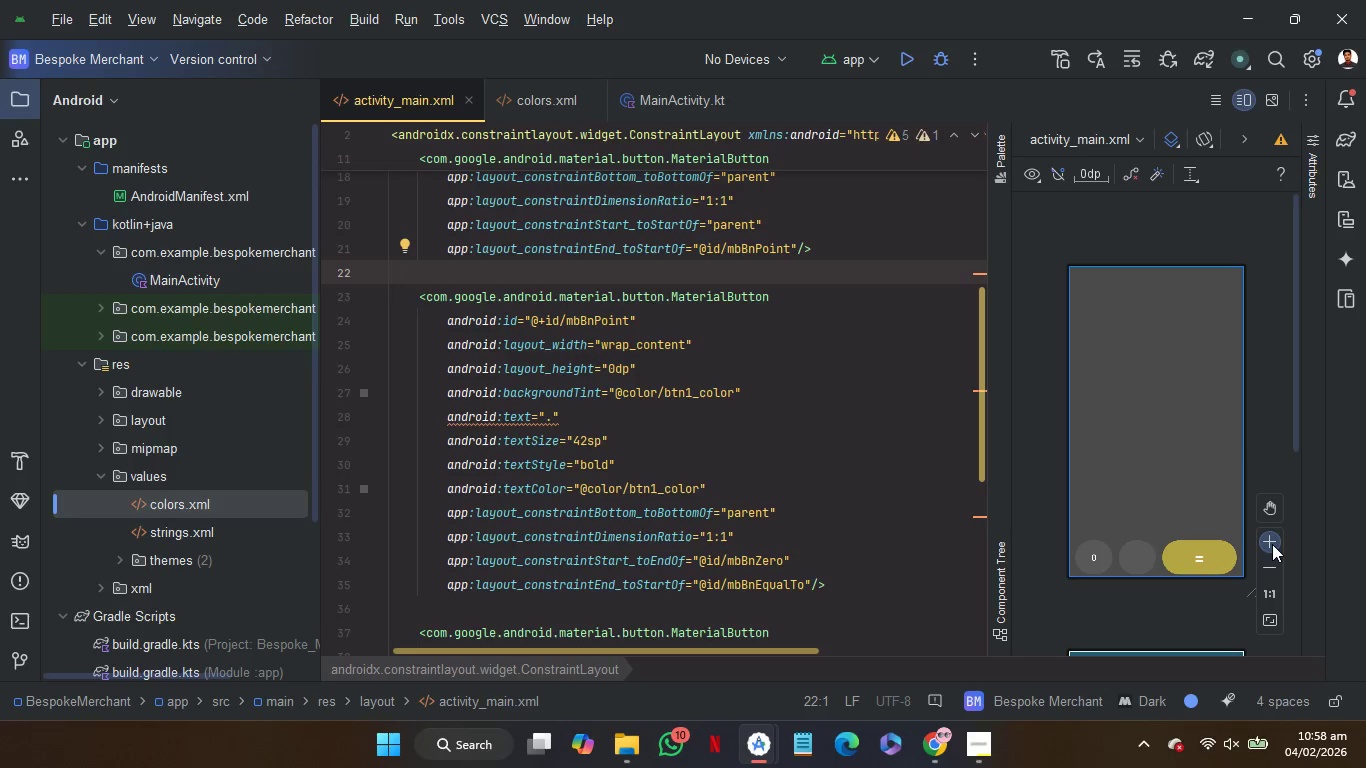 
double_click([1272, 544])
 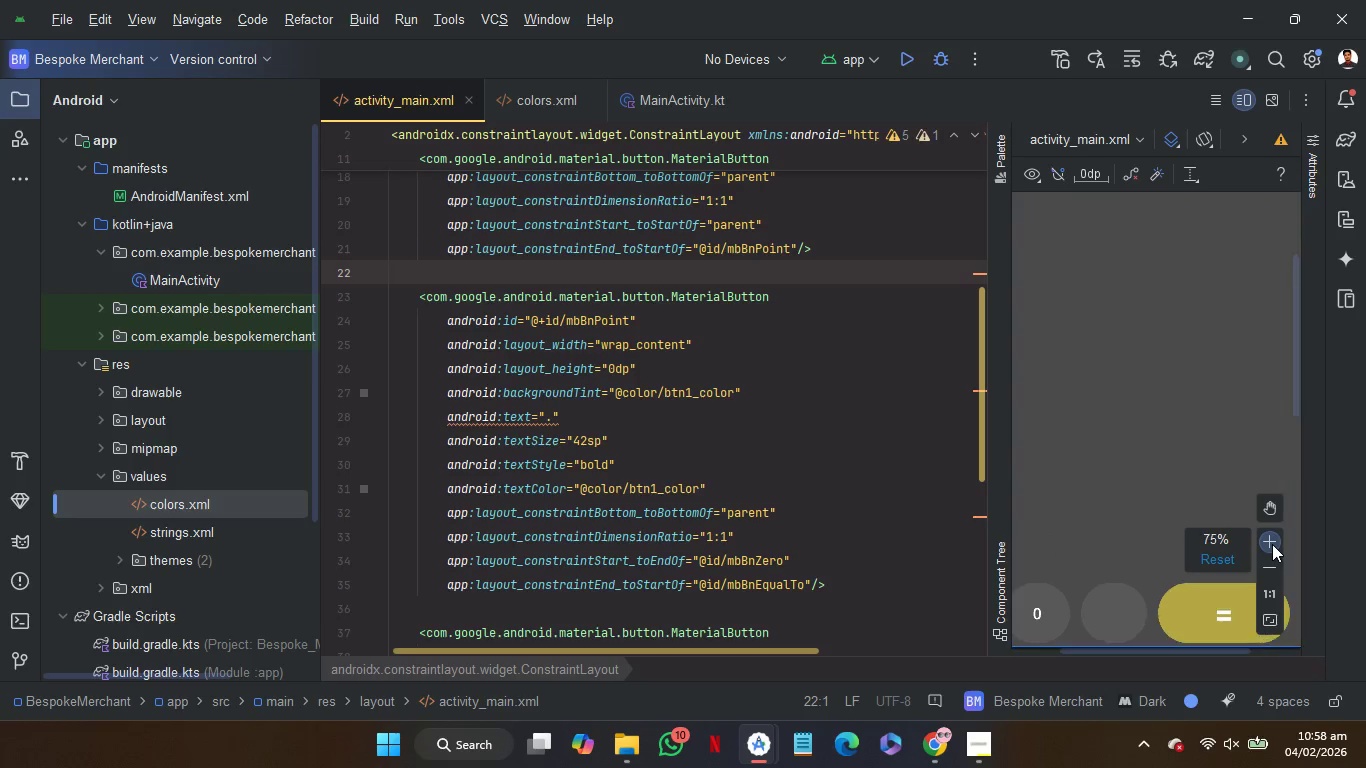 
double_click([1272, 544])
 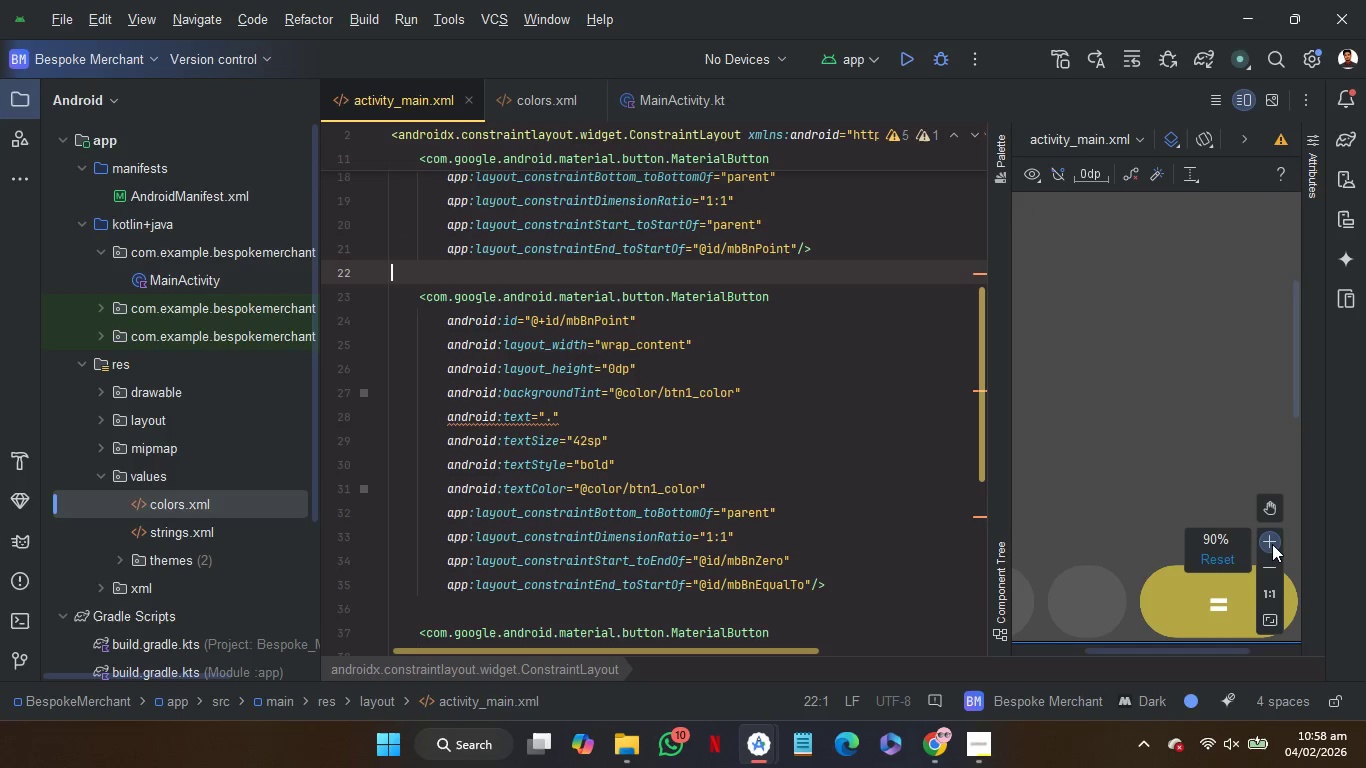 
triple_click([1272, 544])
 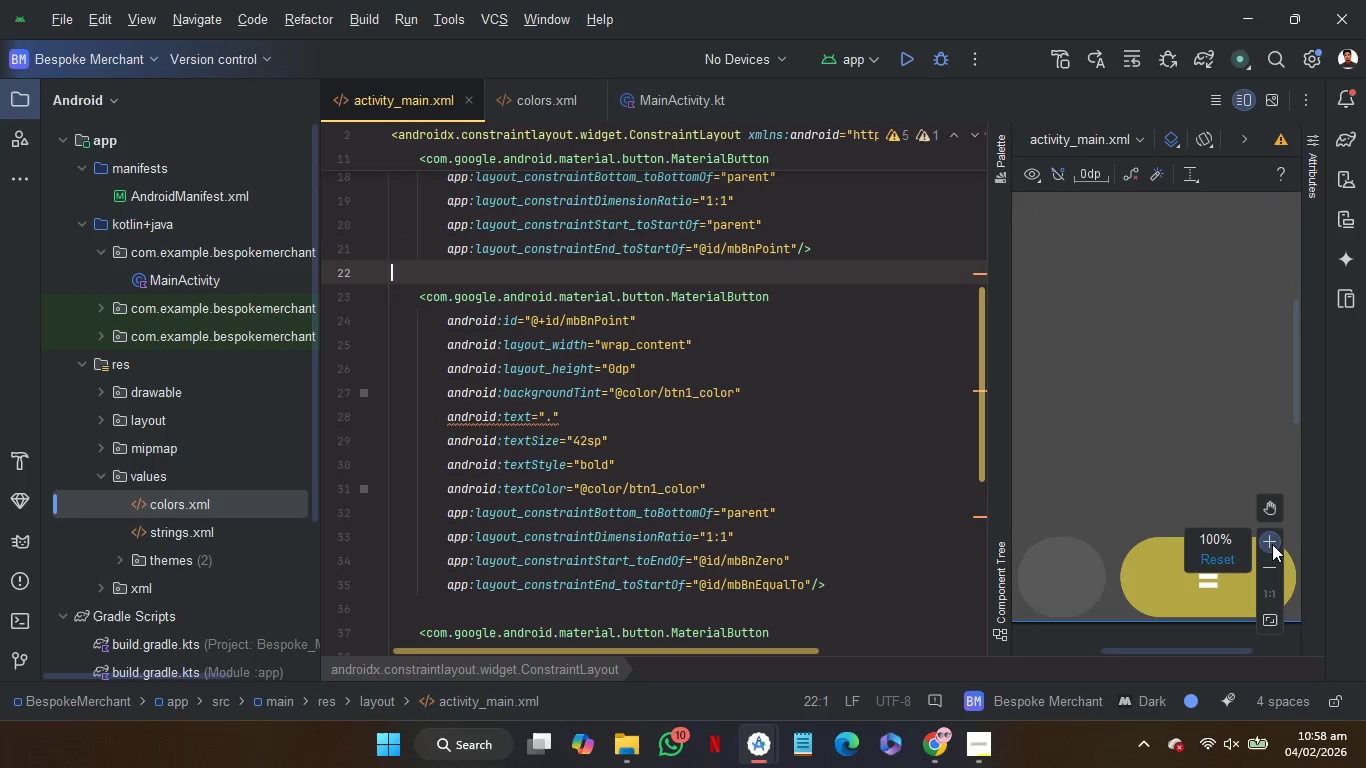 
triple_click([1272, 544])
 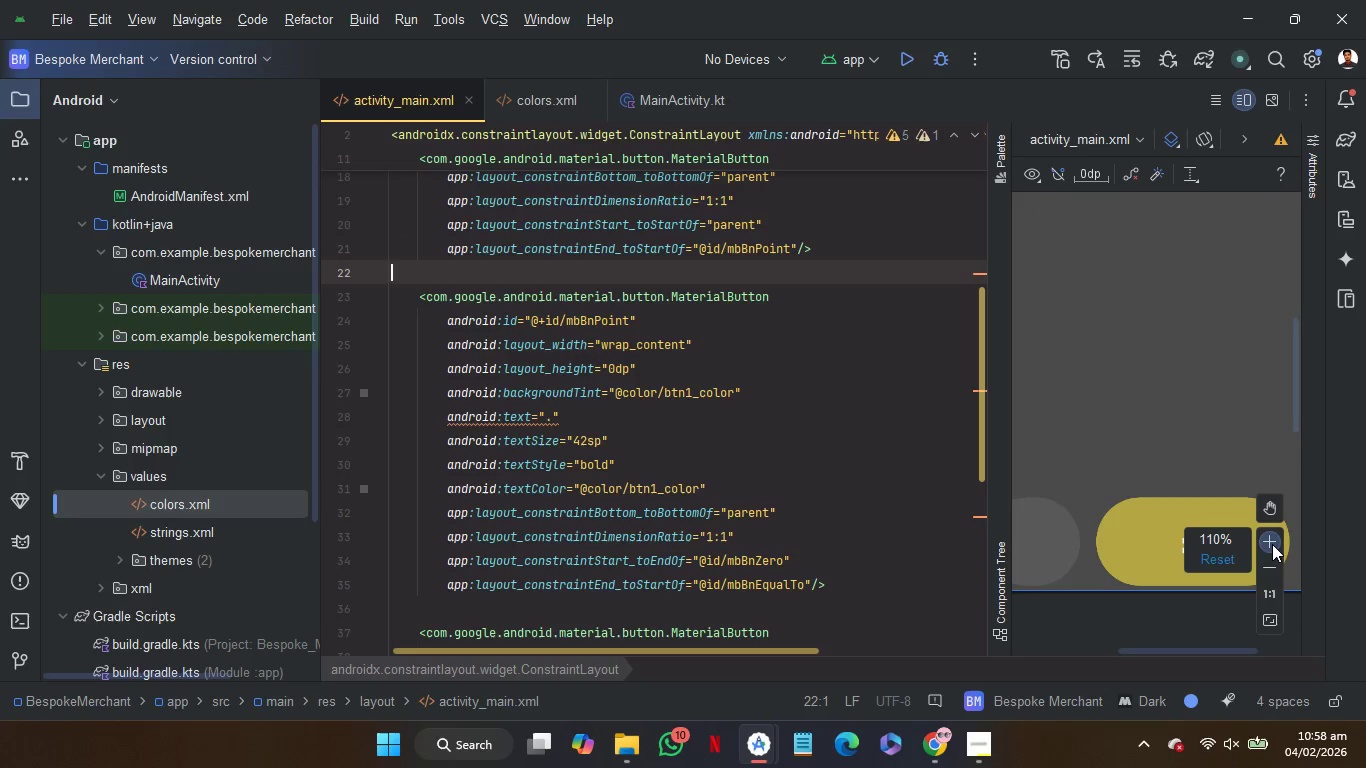 
left_click([1272, 544])
 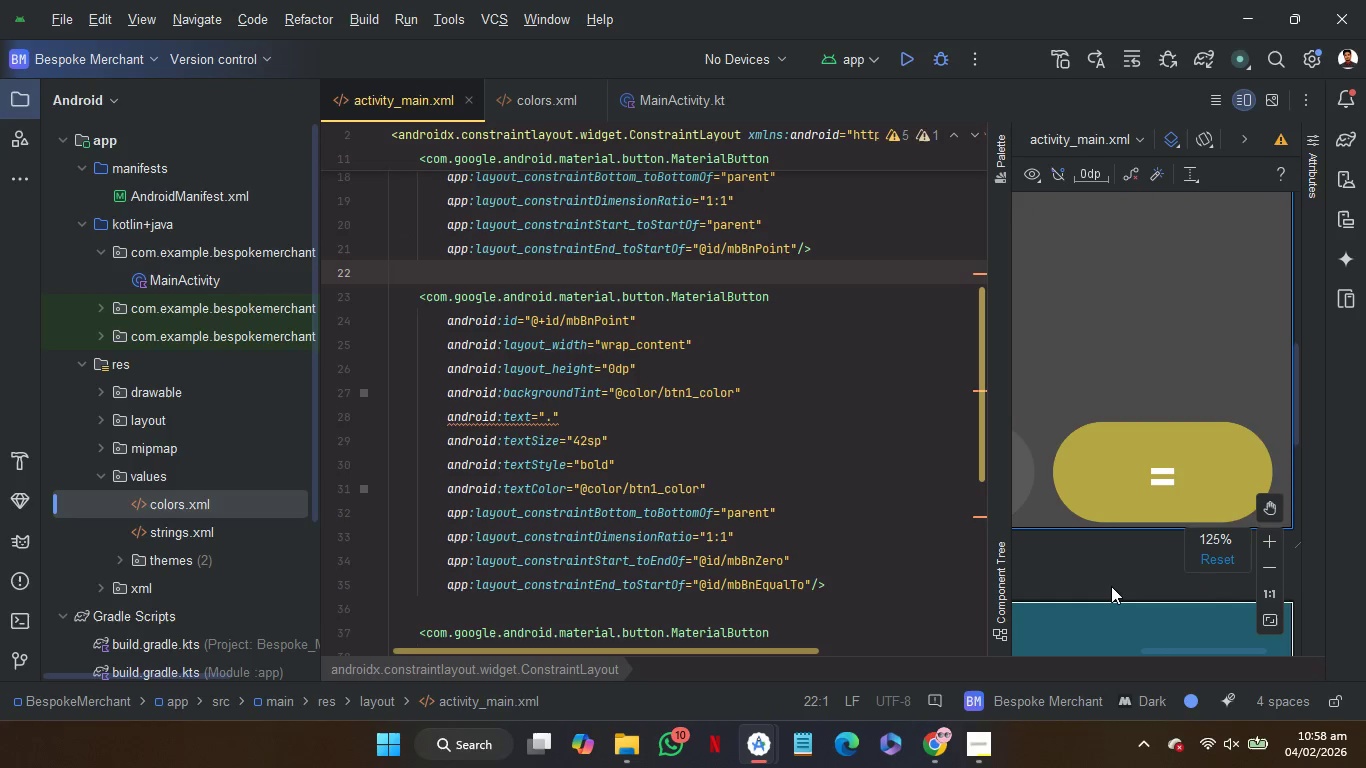 
scroll: coordinate [1111, 586], scroll_direction: up, amount: 2.0
 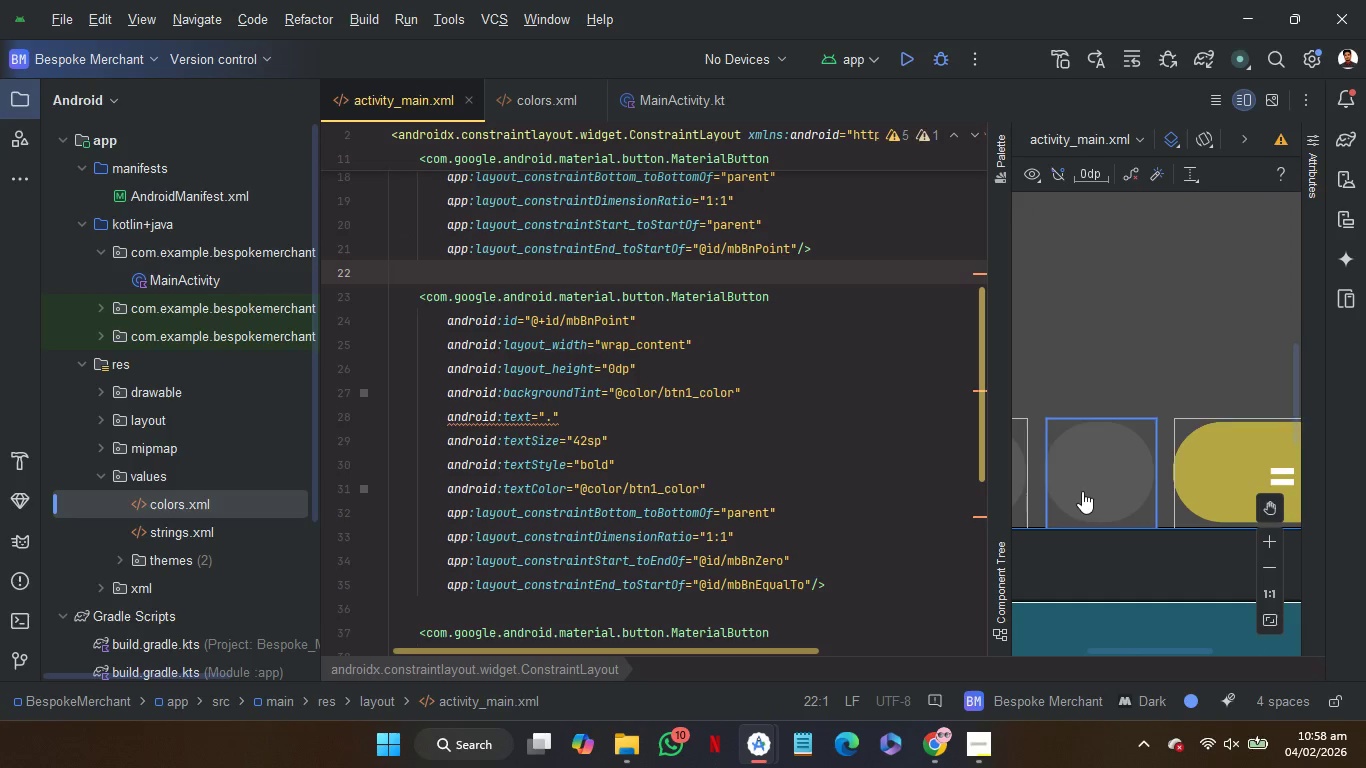 
mouse_move([625, 520])
 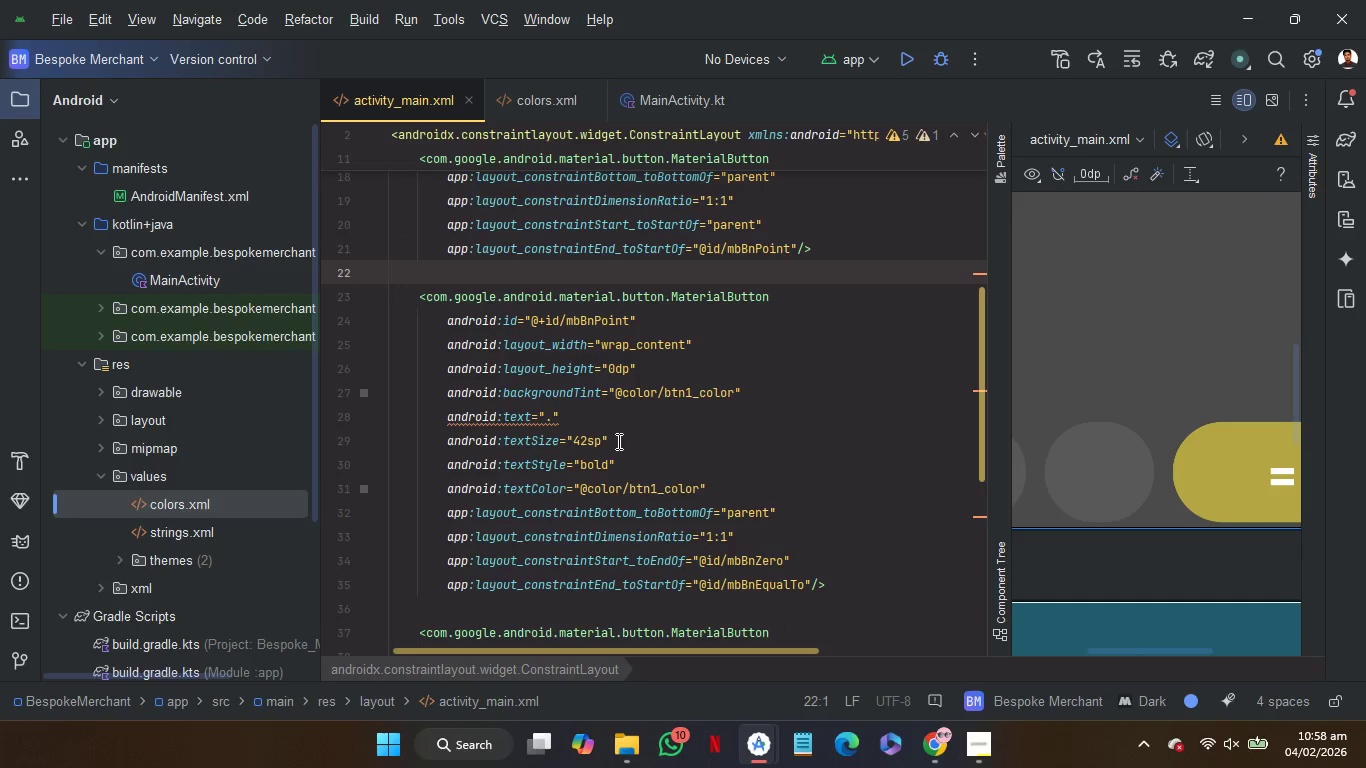 
left_click_drag(start_coordinate=[617, 441], to_coordinate=[617, 426])
 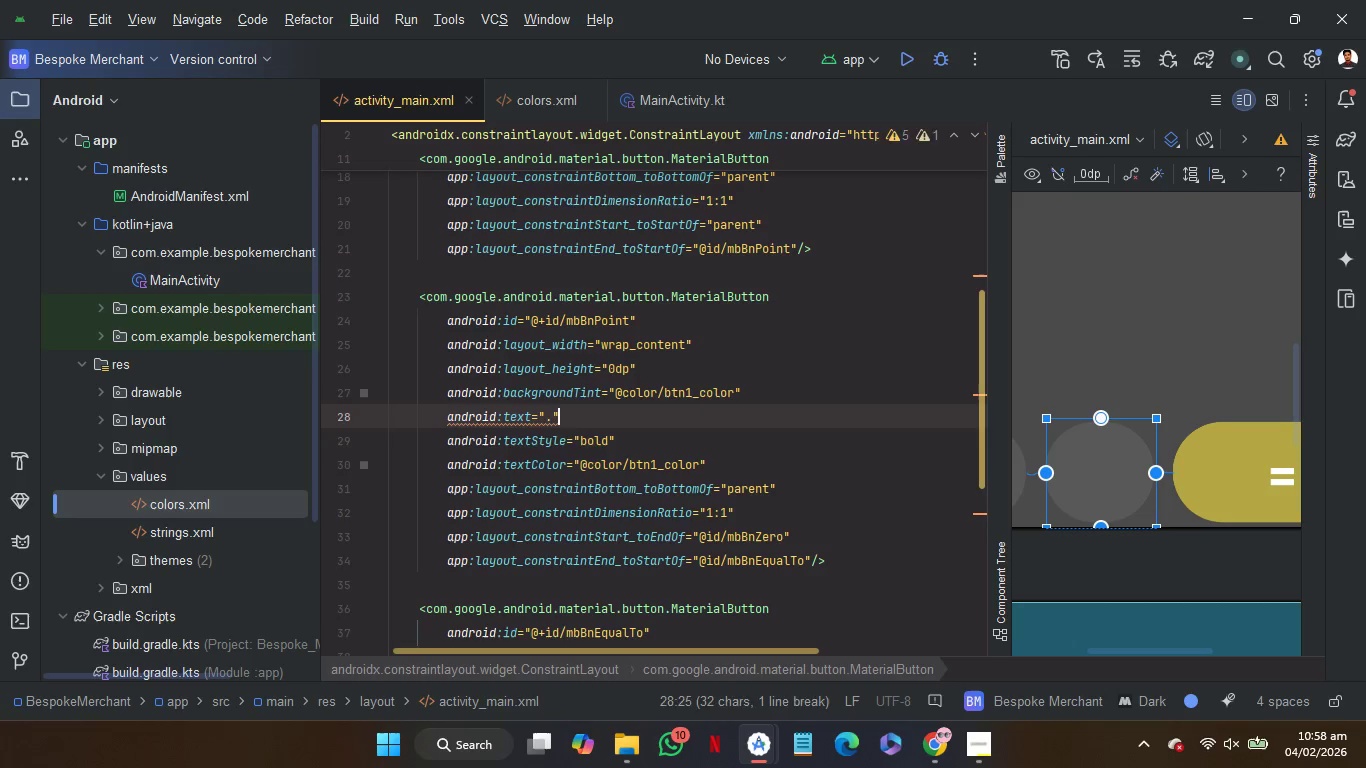 
key(Backspace)
 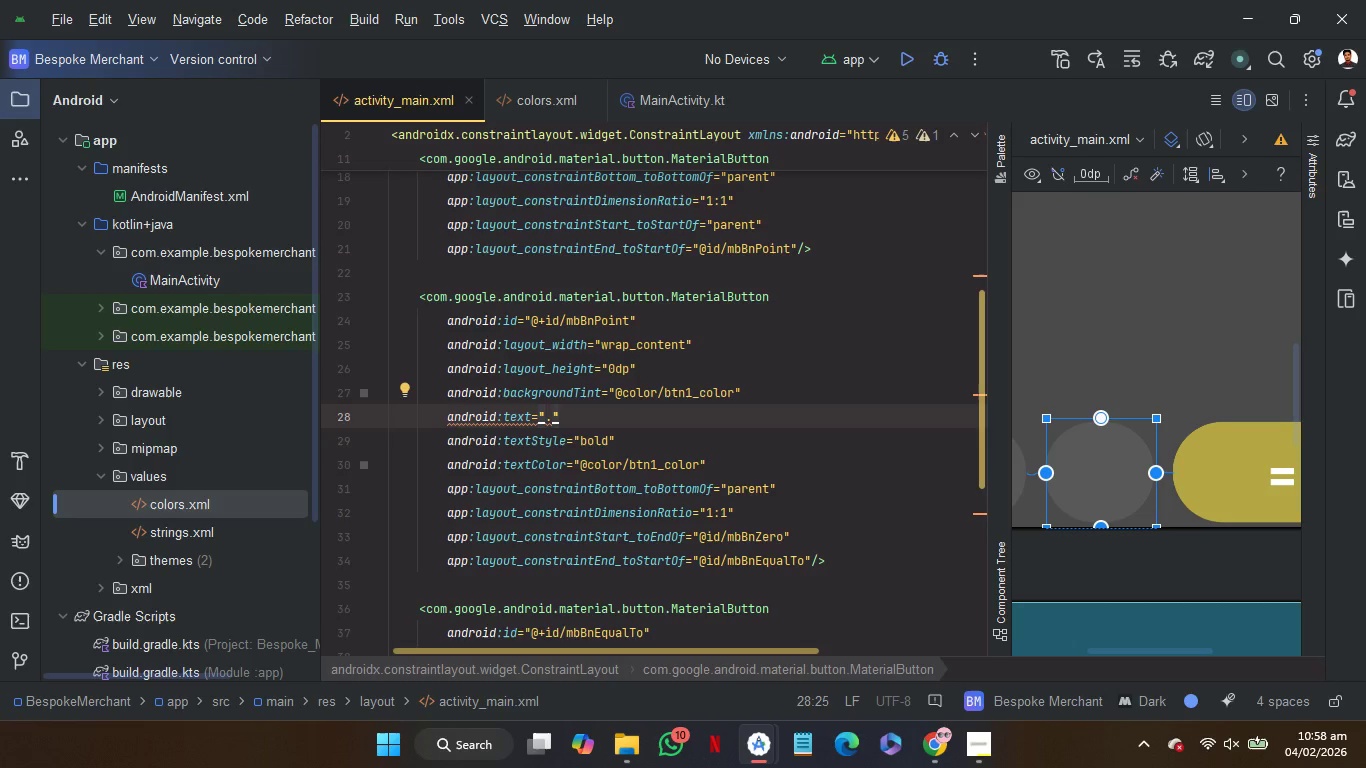 
key(Control+Z)
 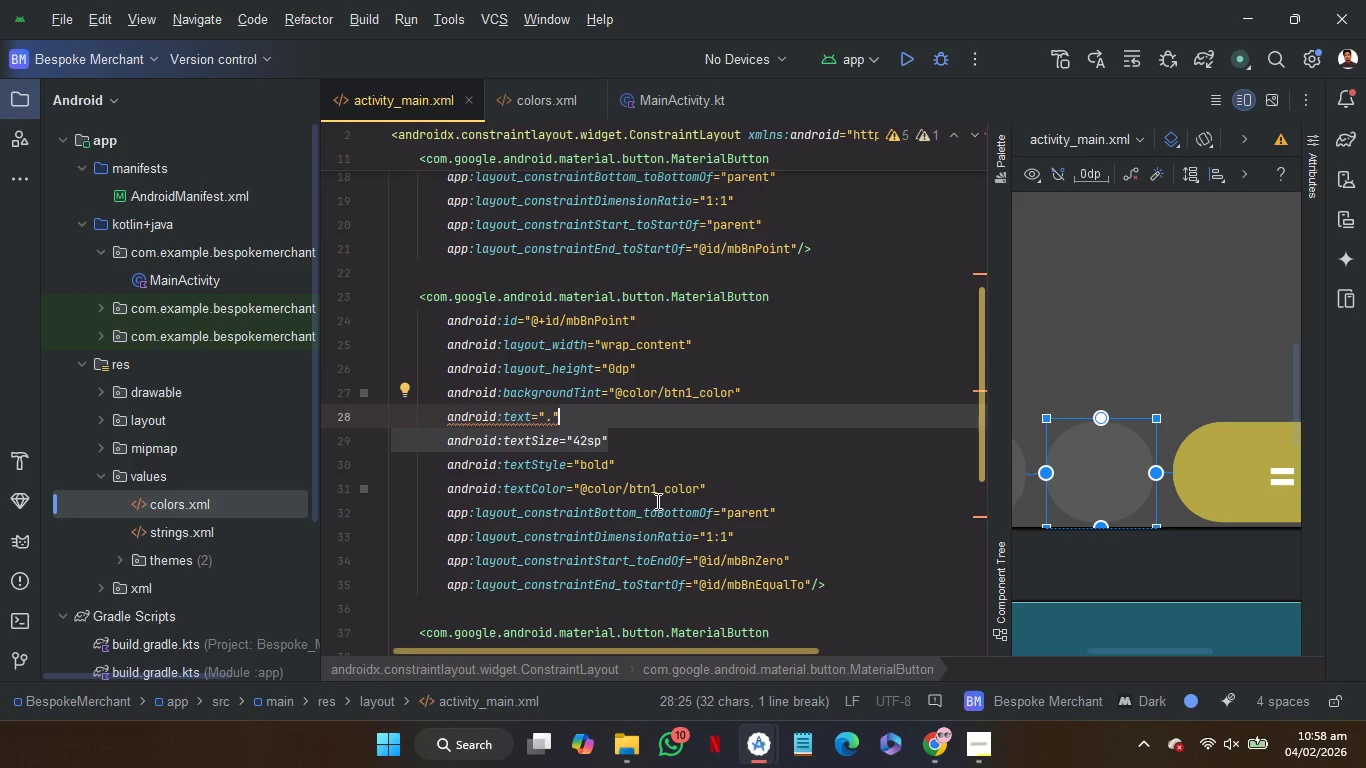 
left_click([656, 497])
 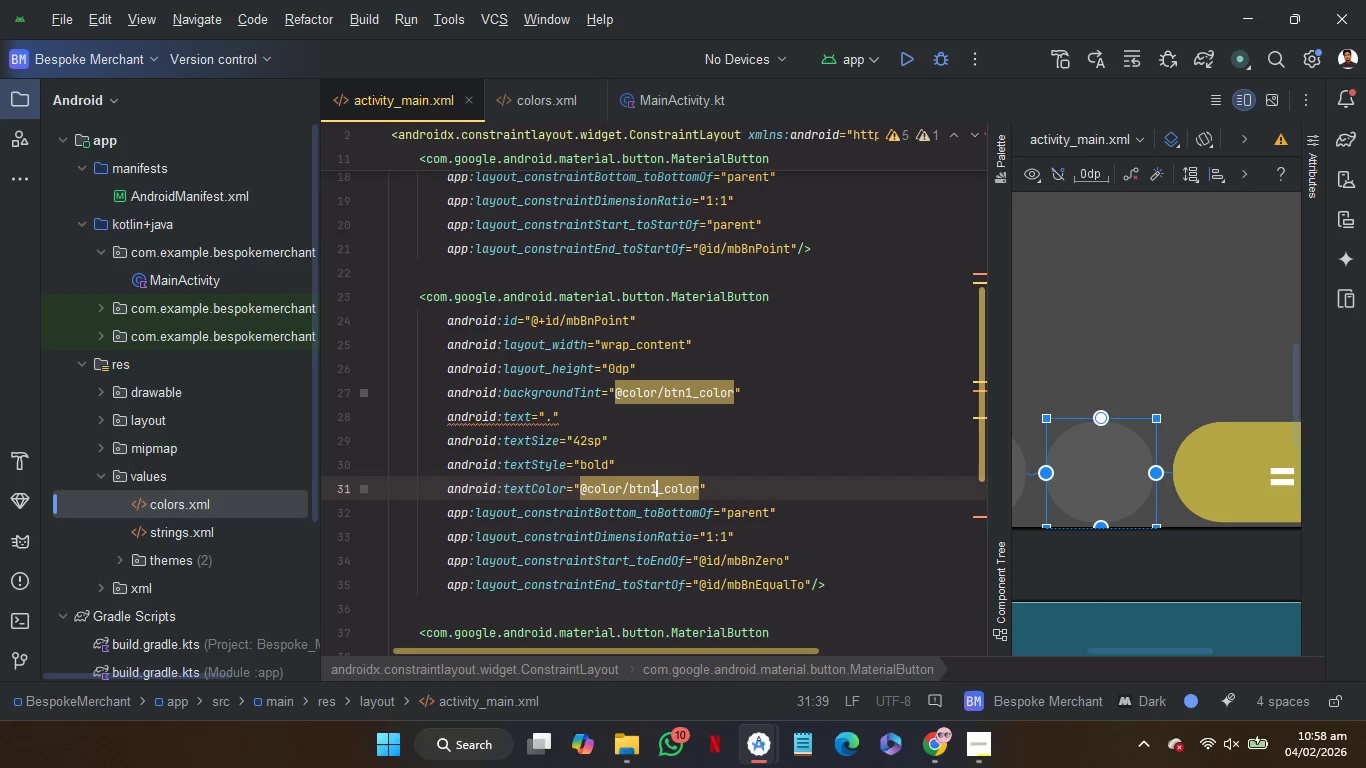 
key(Backspace)
 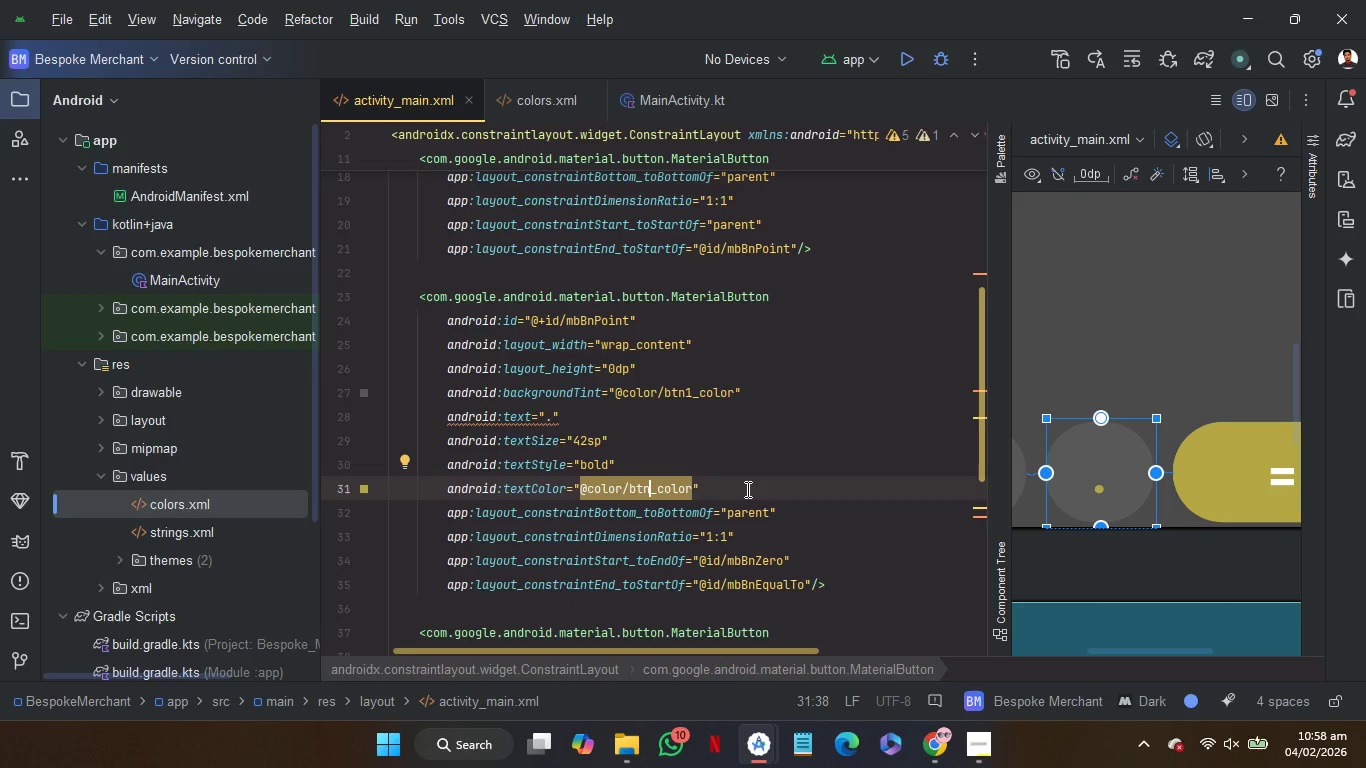 
left_click_drag(start_coordinate=[746, 489], to_coordinate=[725, 421])
 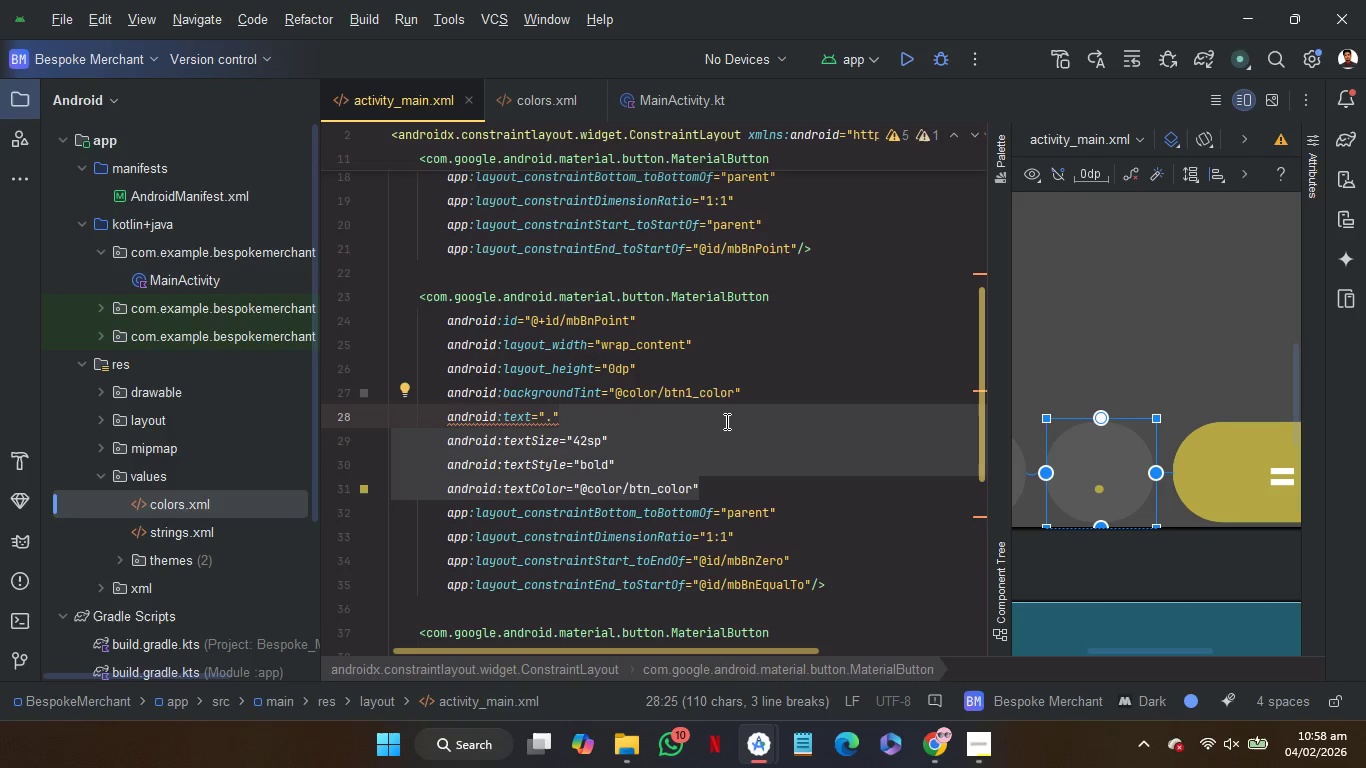 
key(Control+C)
 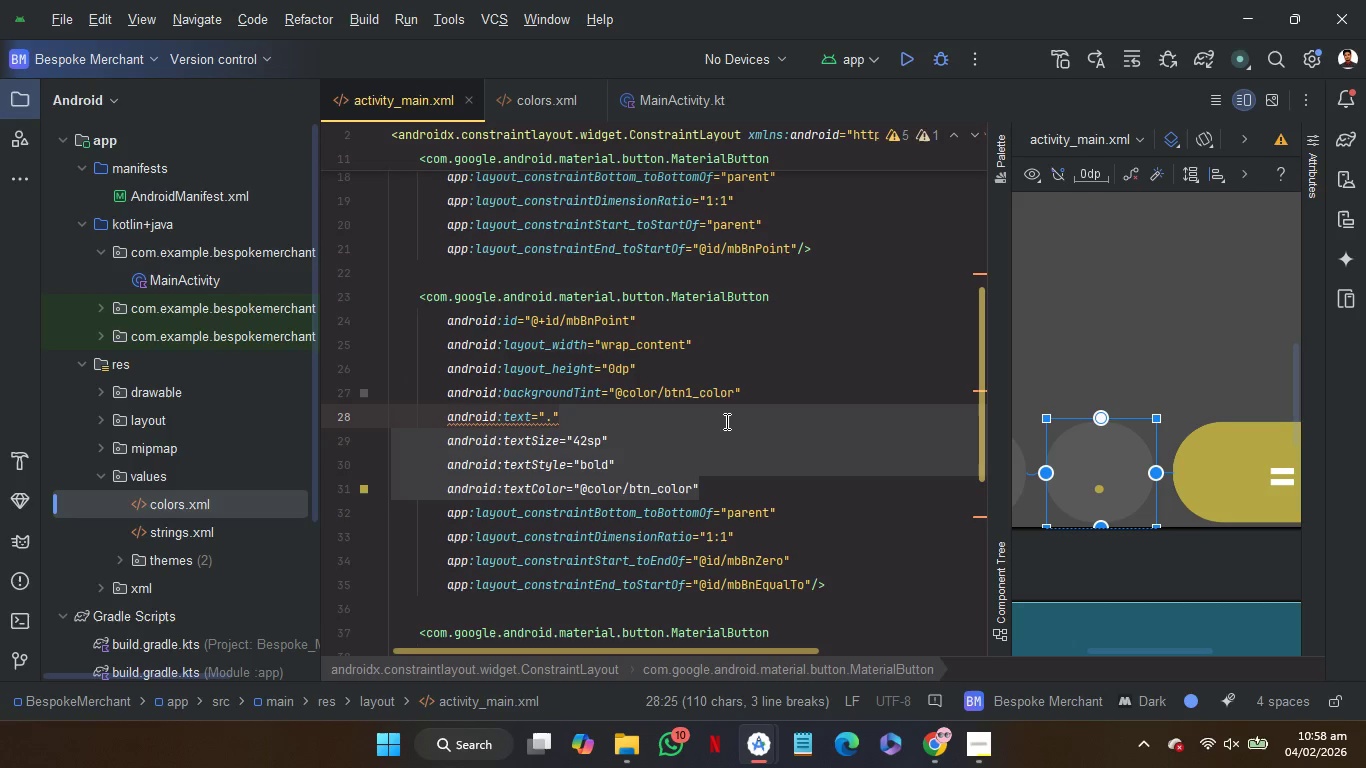 
key(Control+C)
 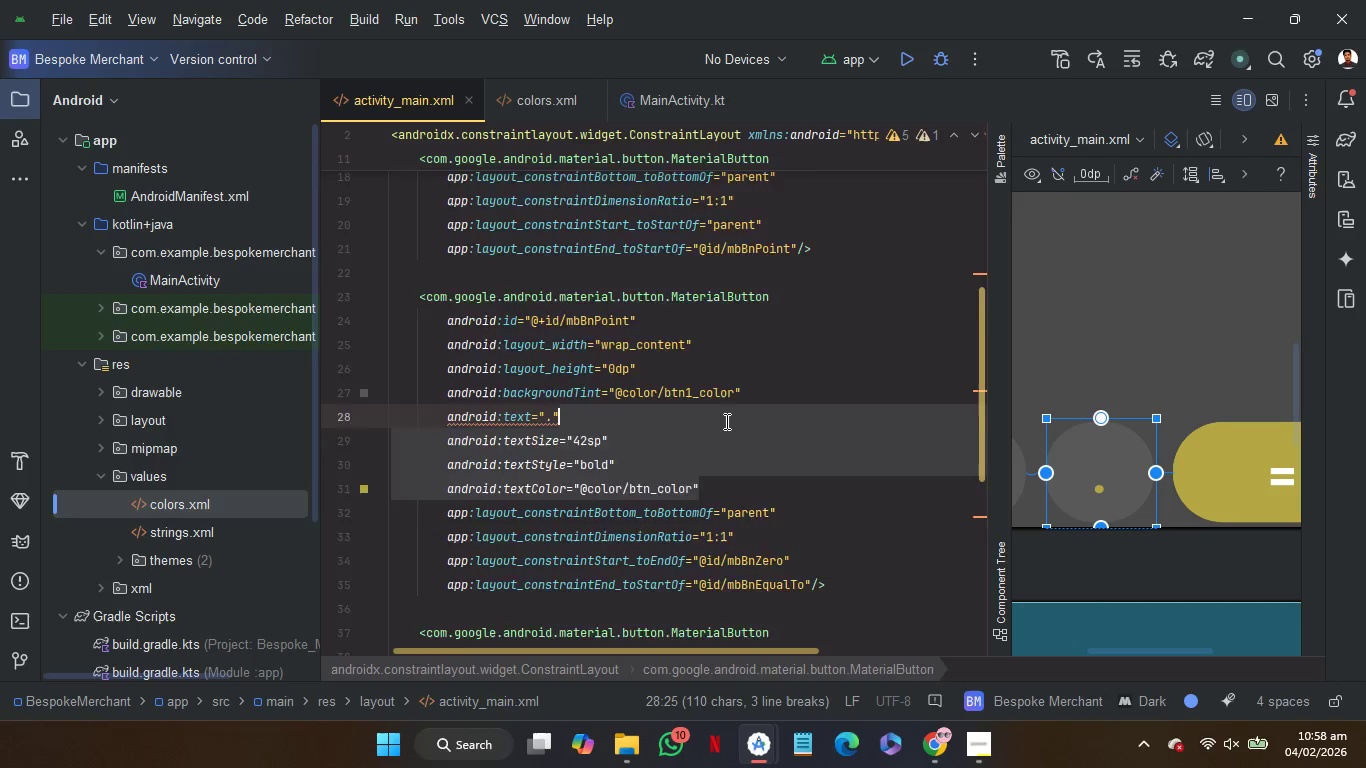 
scroll: coordinate [725, 421], scroll_direction: up, amount: 1.0
 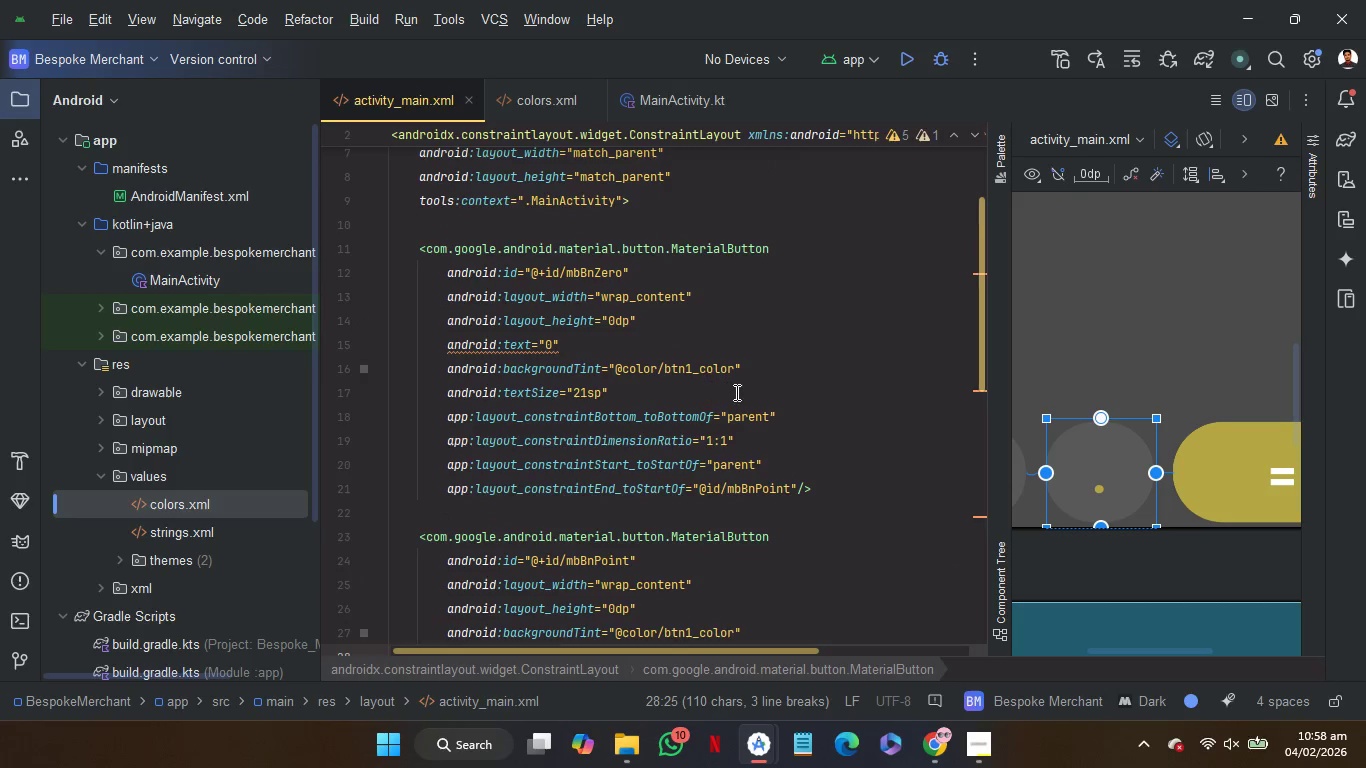 
left_click_drag(start_coordinate=[739, 395], to_coordinate=[777, 372])
 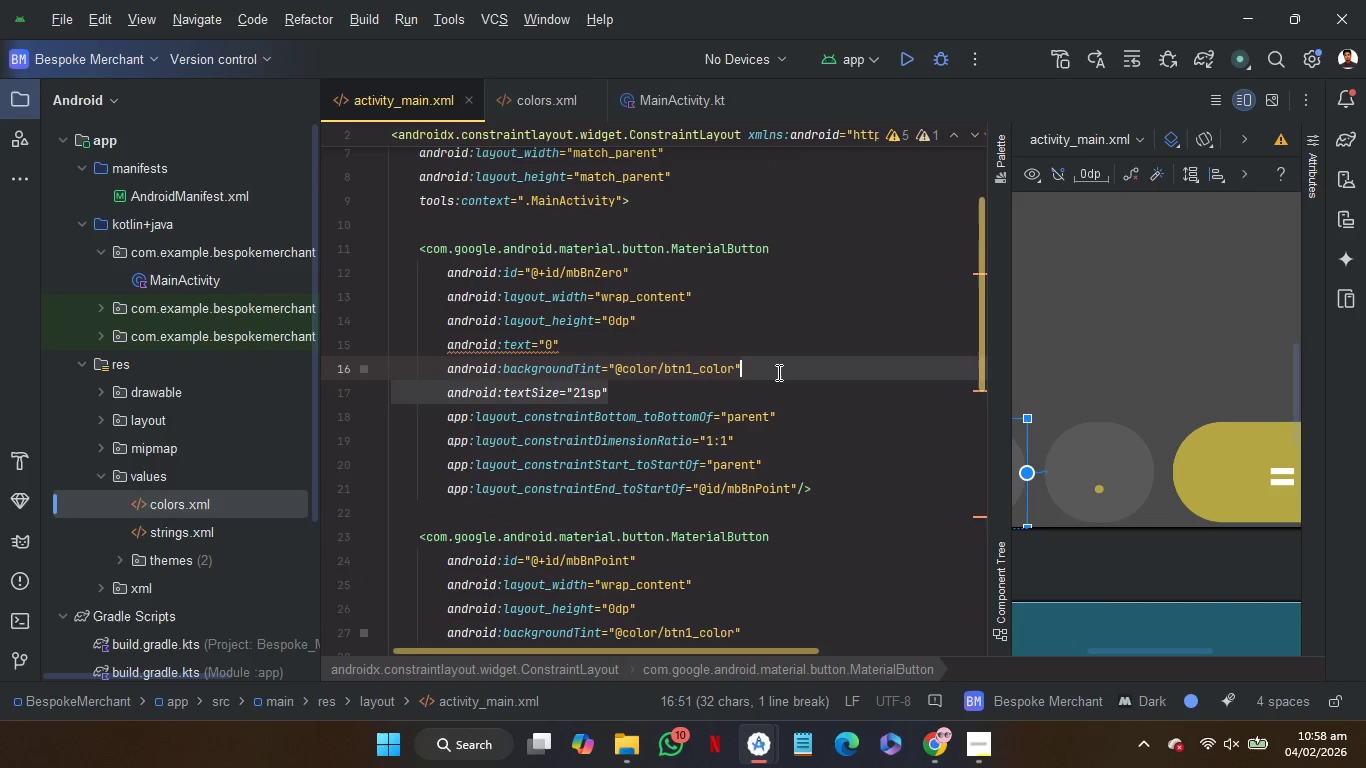 
key(Control+V)
 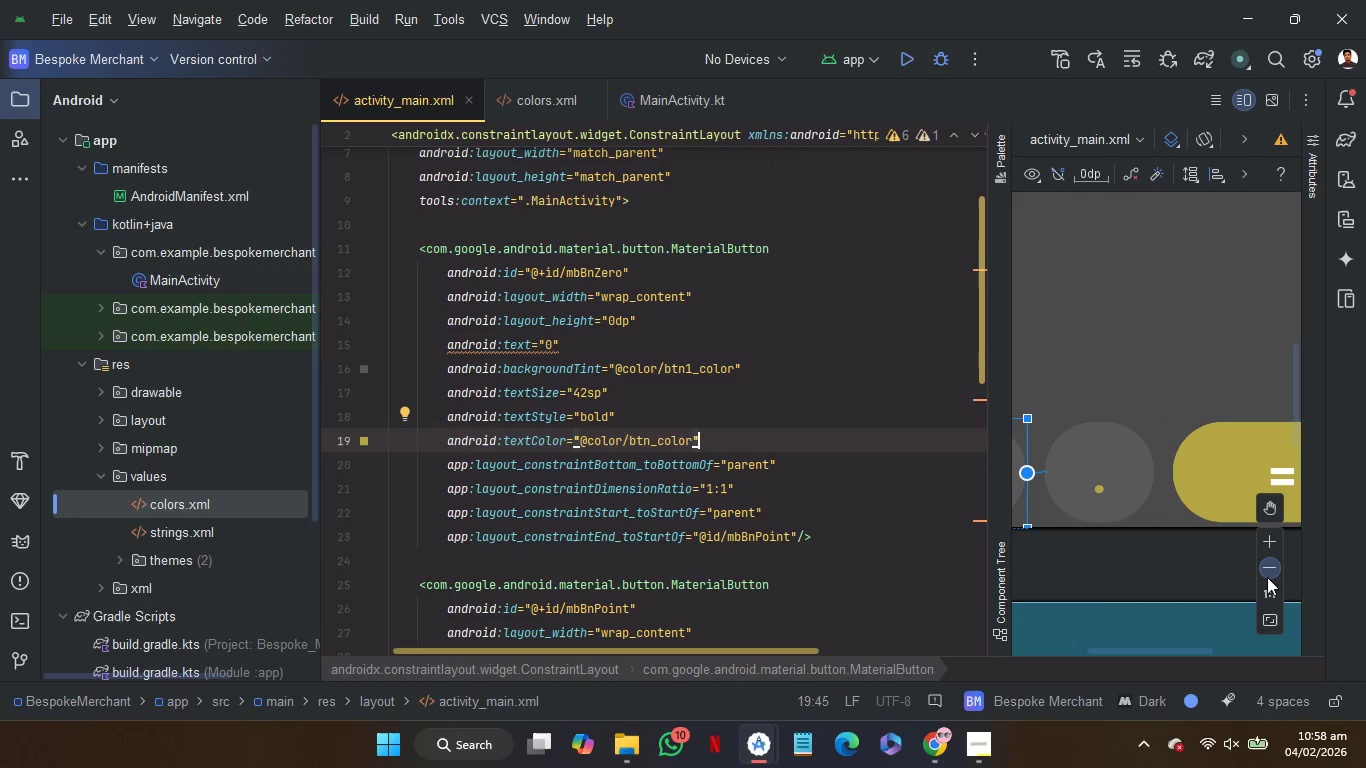 
double_click([1268, 572])
 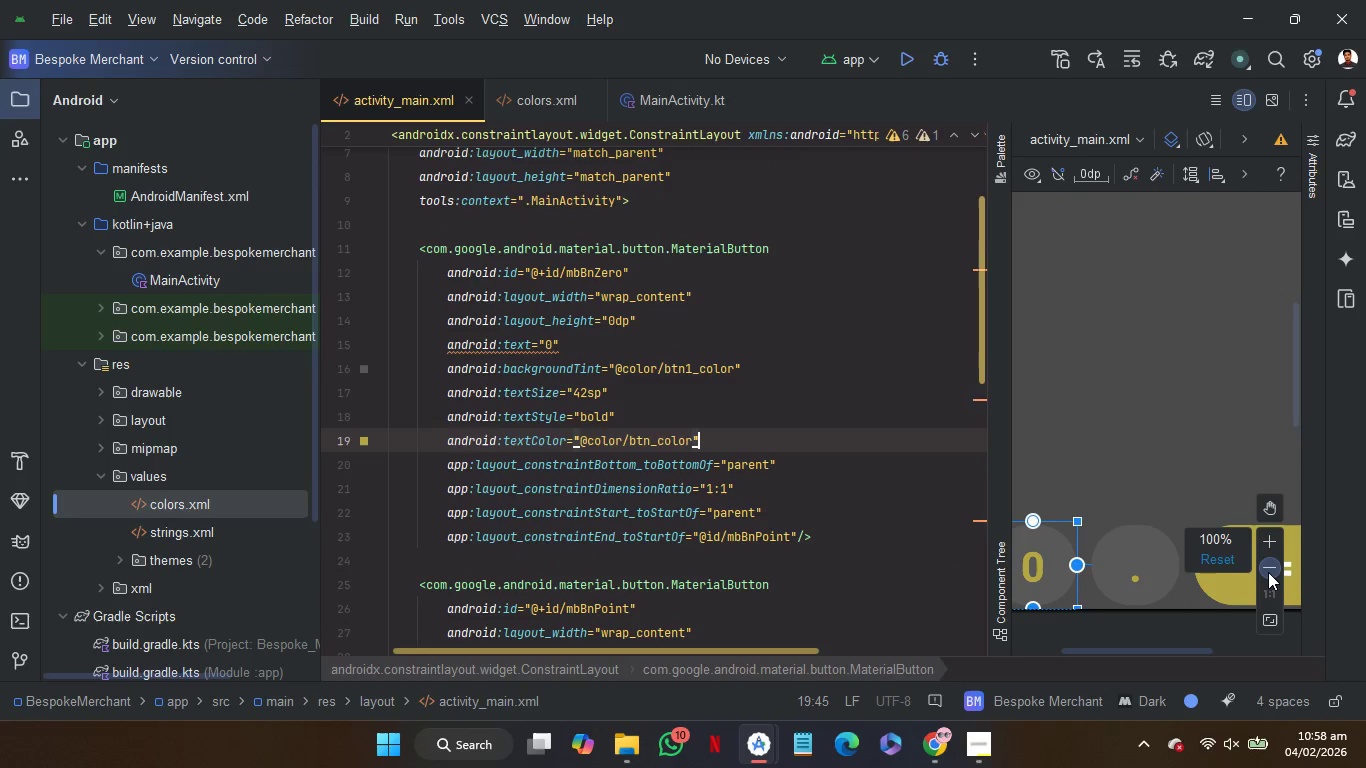 
triple_click([1268, 572])
 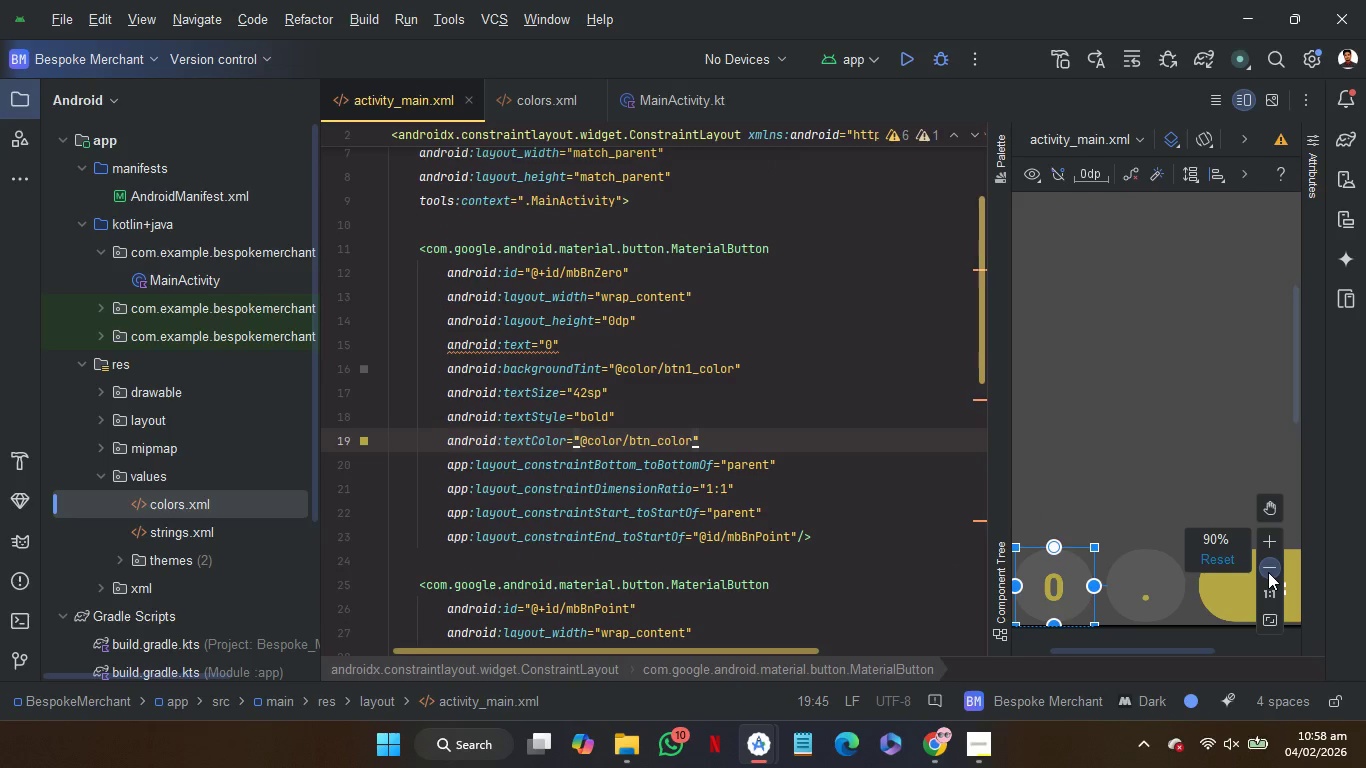 
left_click([1268, 572])
 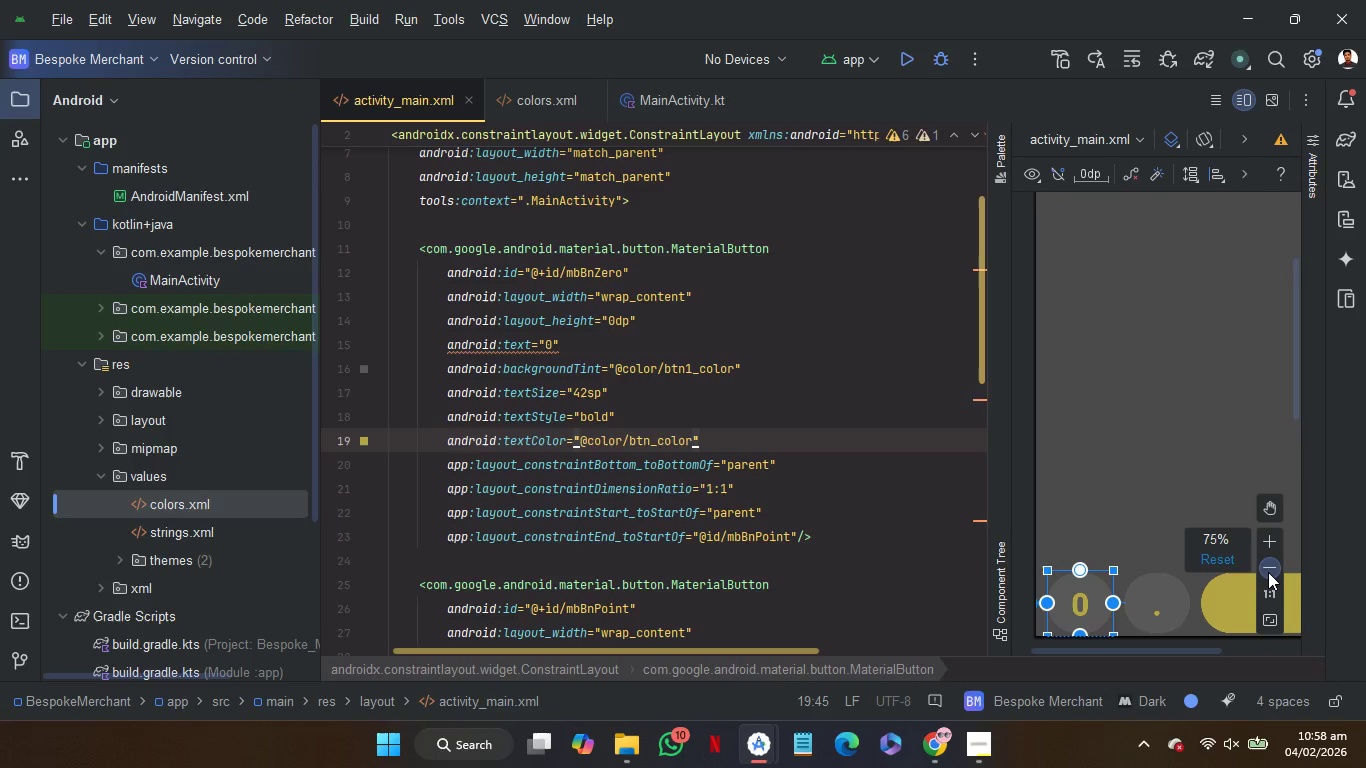 
left_click([1268, 572])
 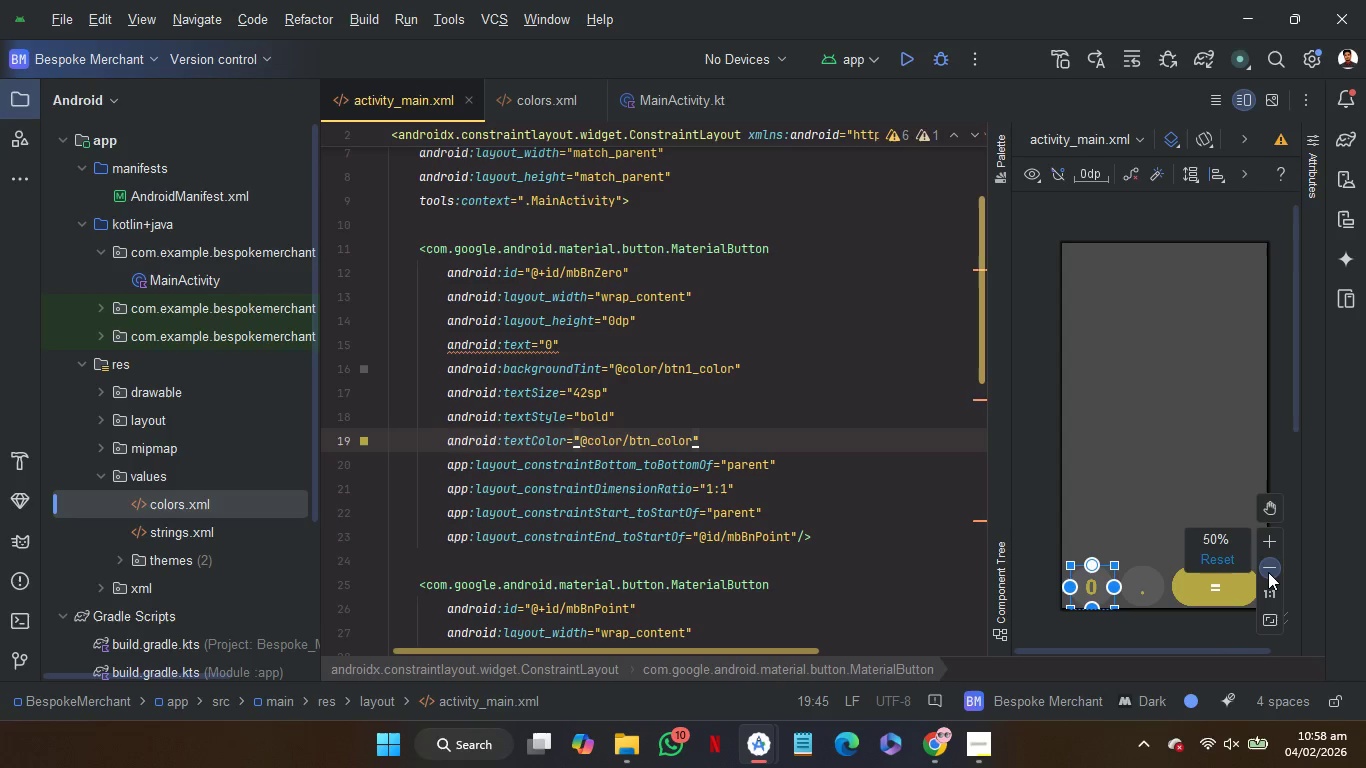 
double_click([1268, 572])
 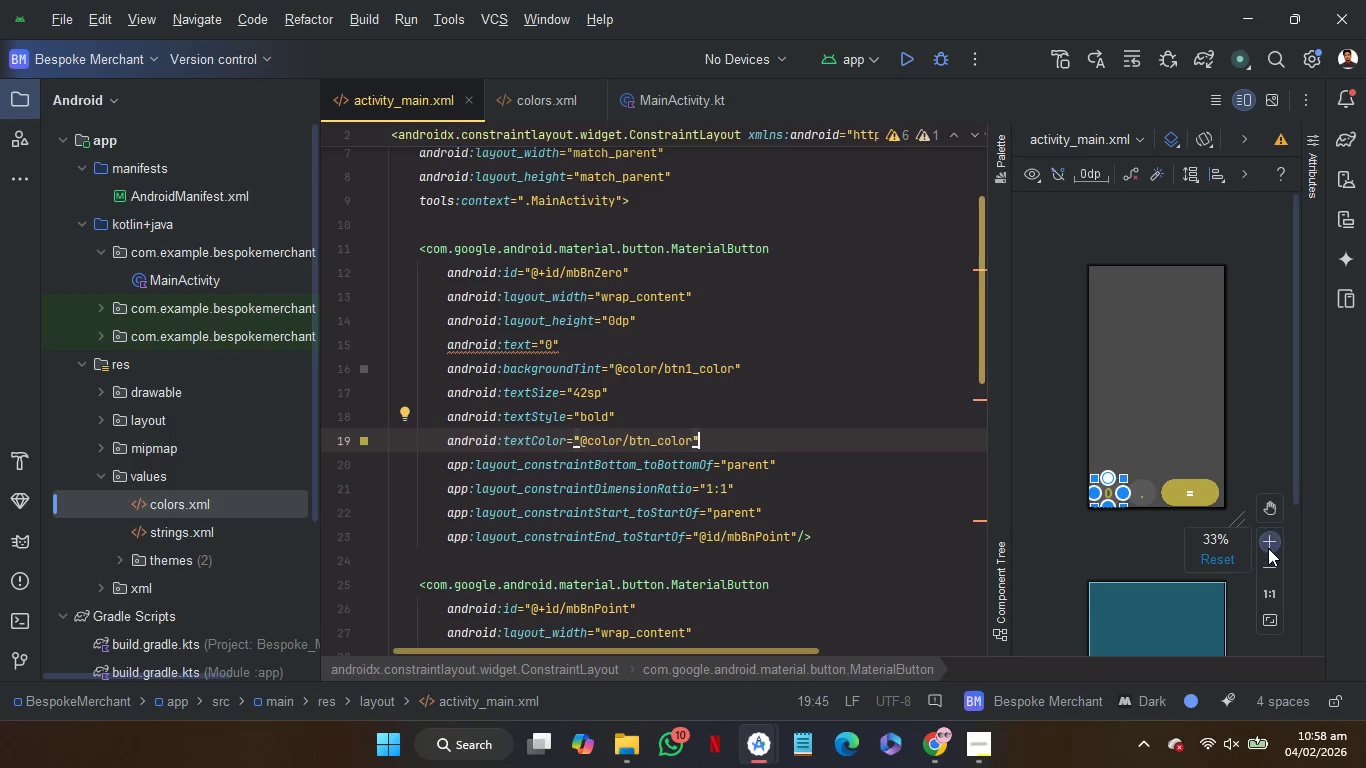 
left_click([1268, 540])
 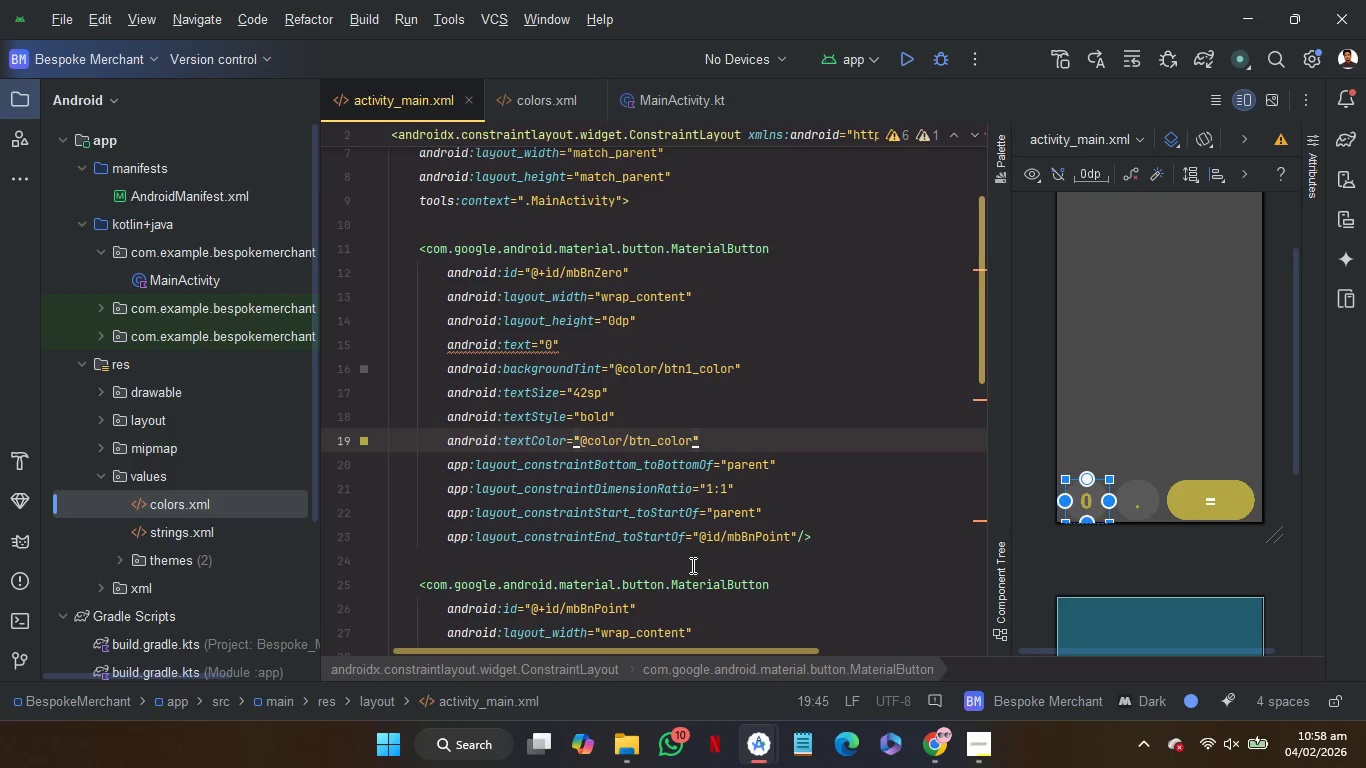 
left_click([691, 558])
 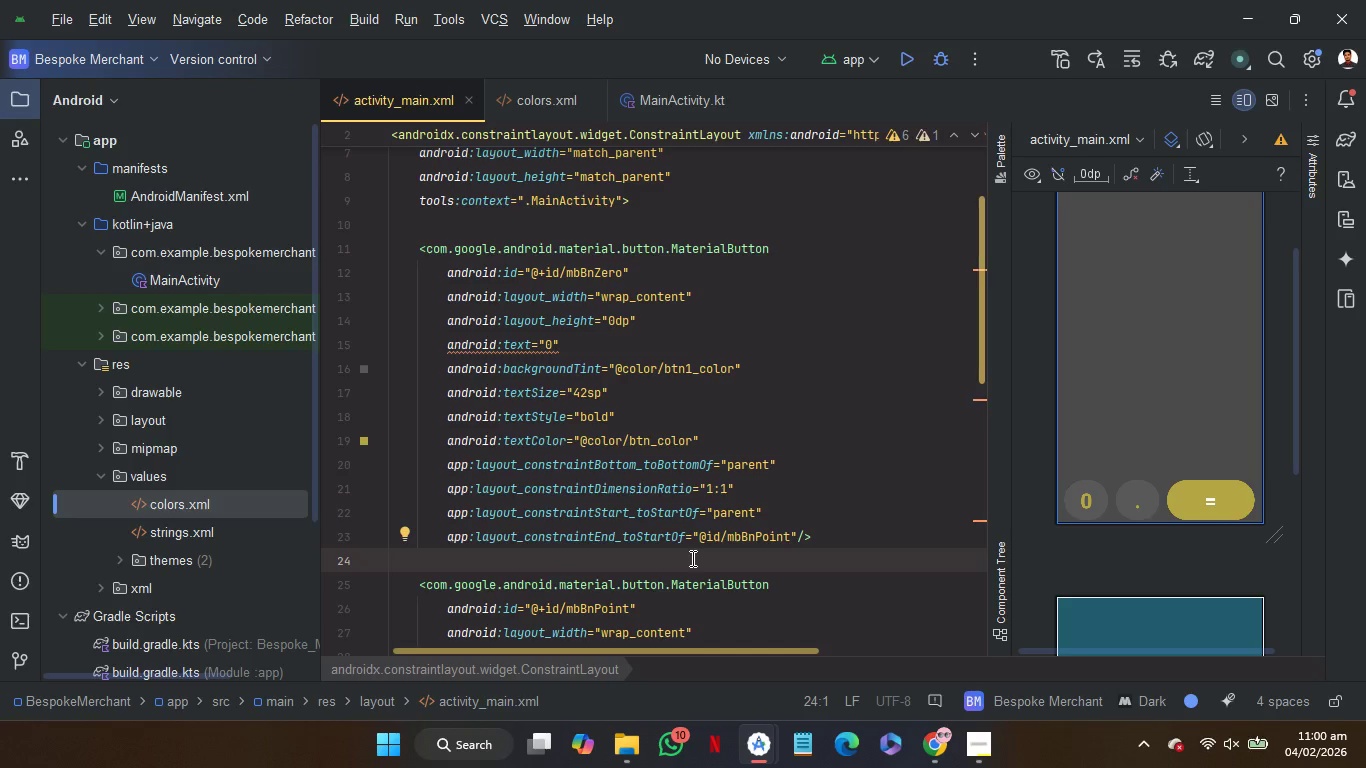 
wait(129.12)
 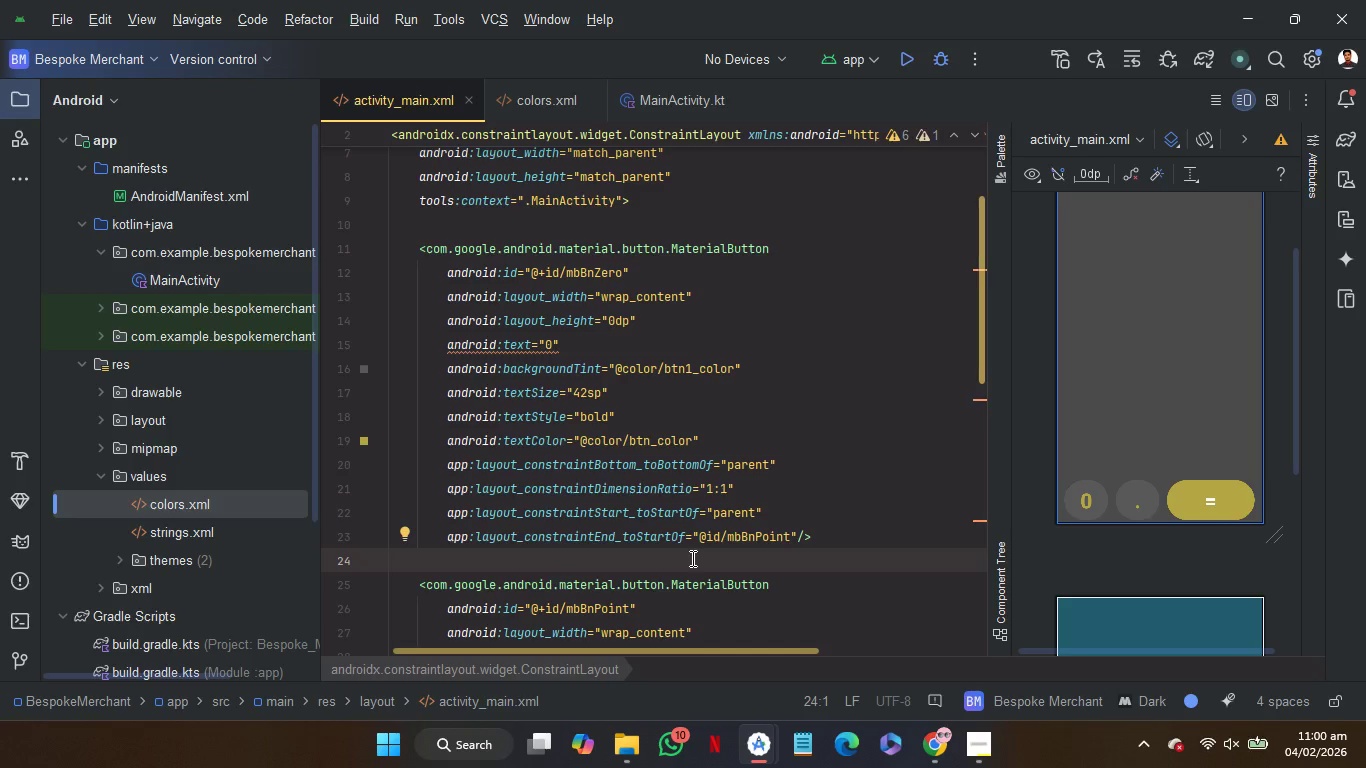 
left_click([386, 257])
 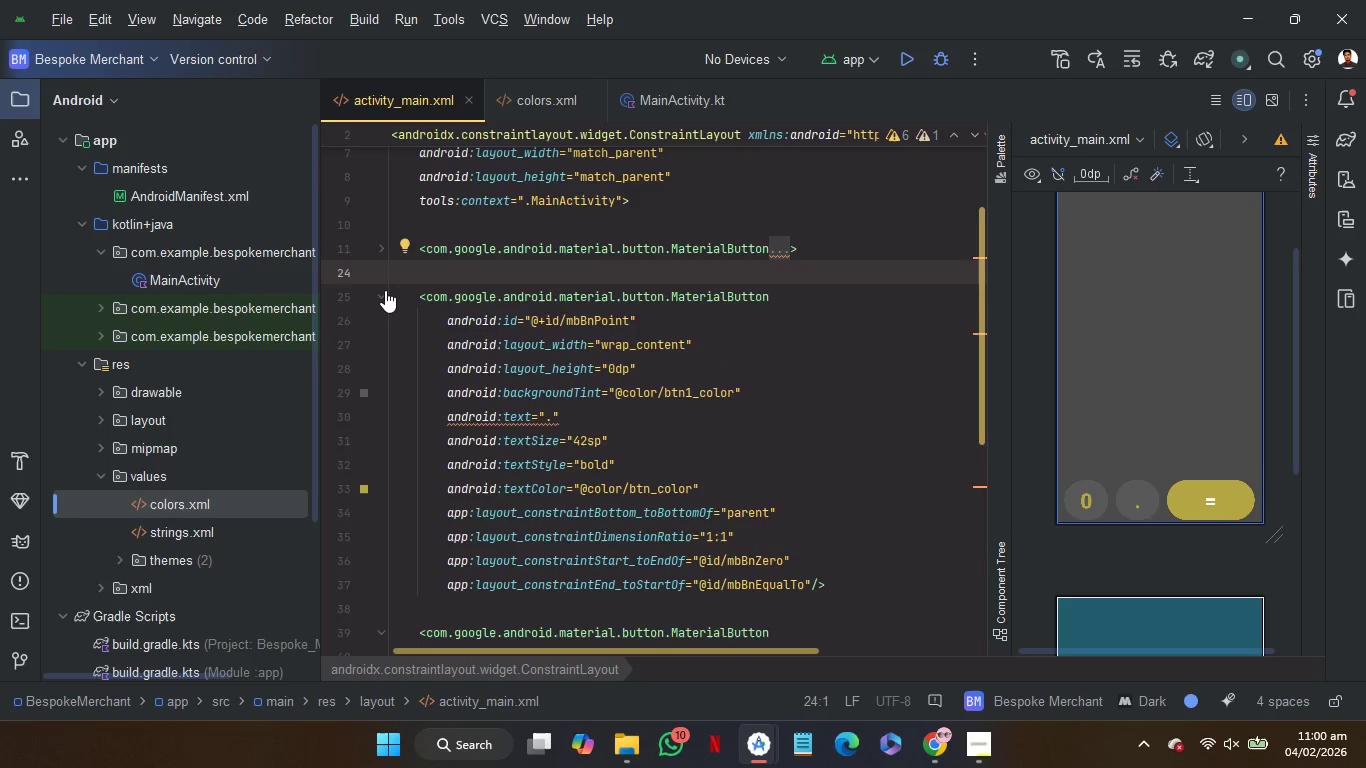 
left_click([385, 290])
 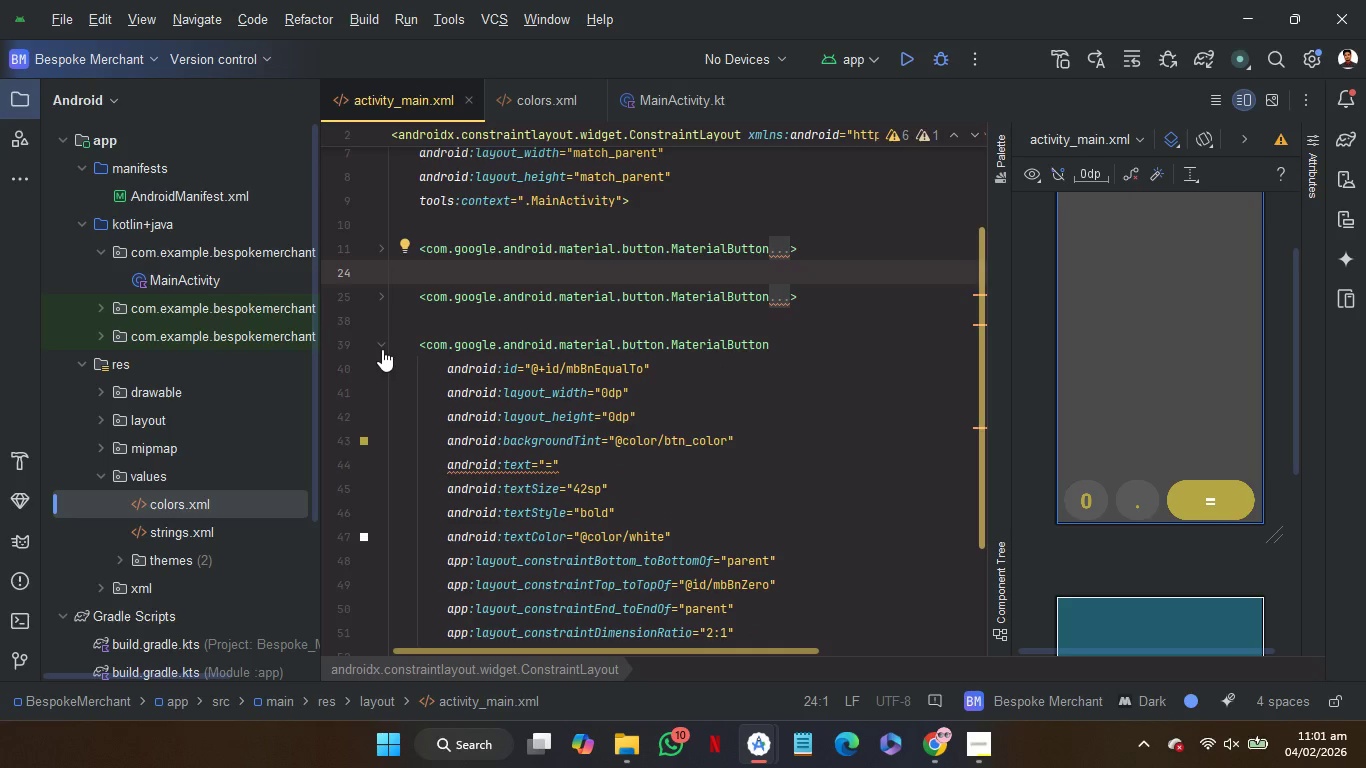 
left_click([382, 345])
 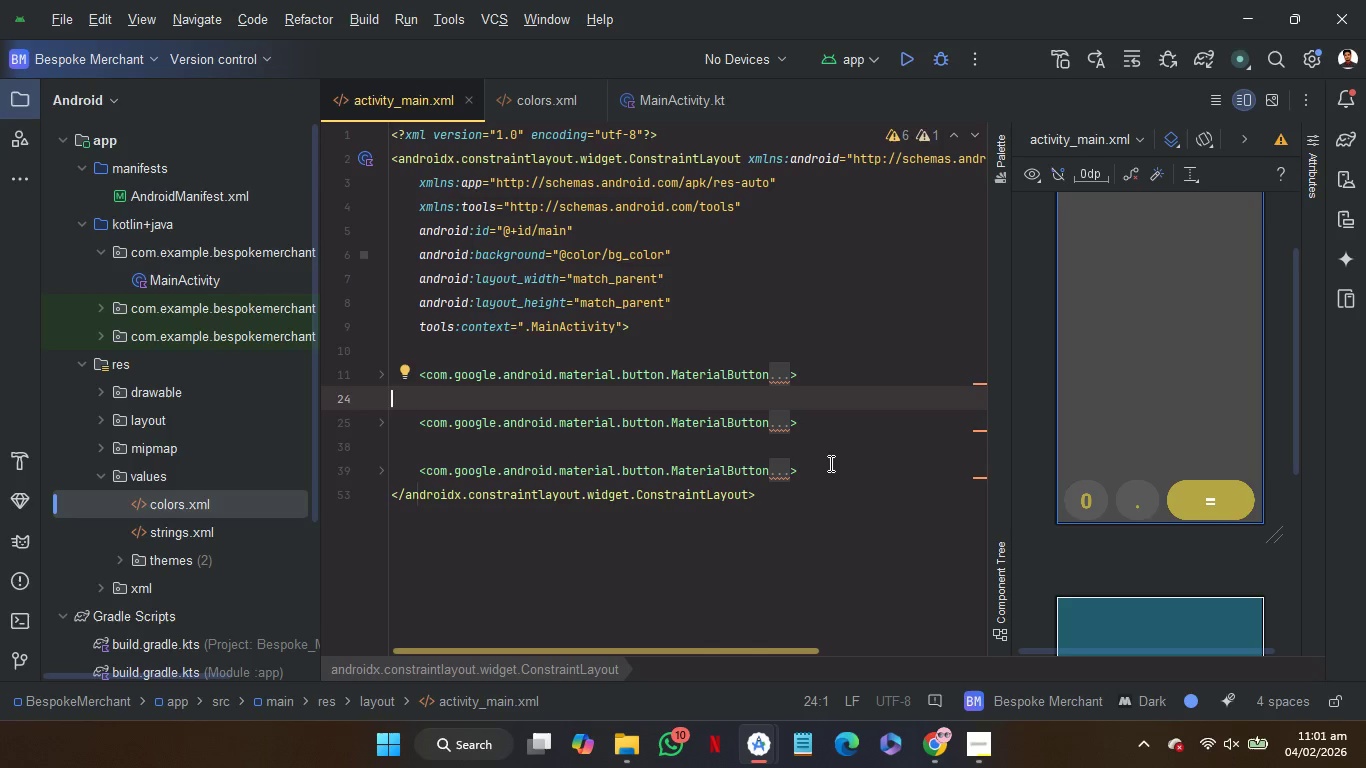 
left_click_drag(start_coordinate=[829, 463], to_coordinate=[800, 335])
 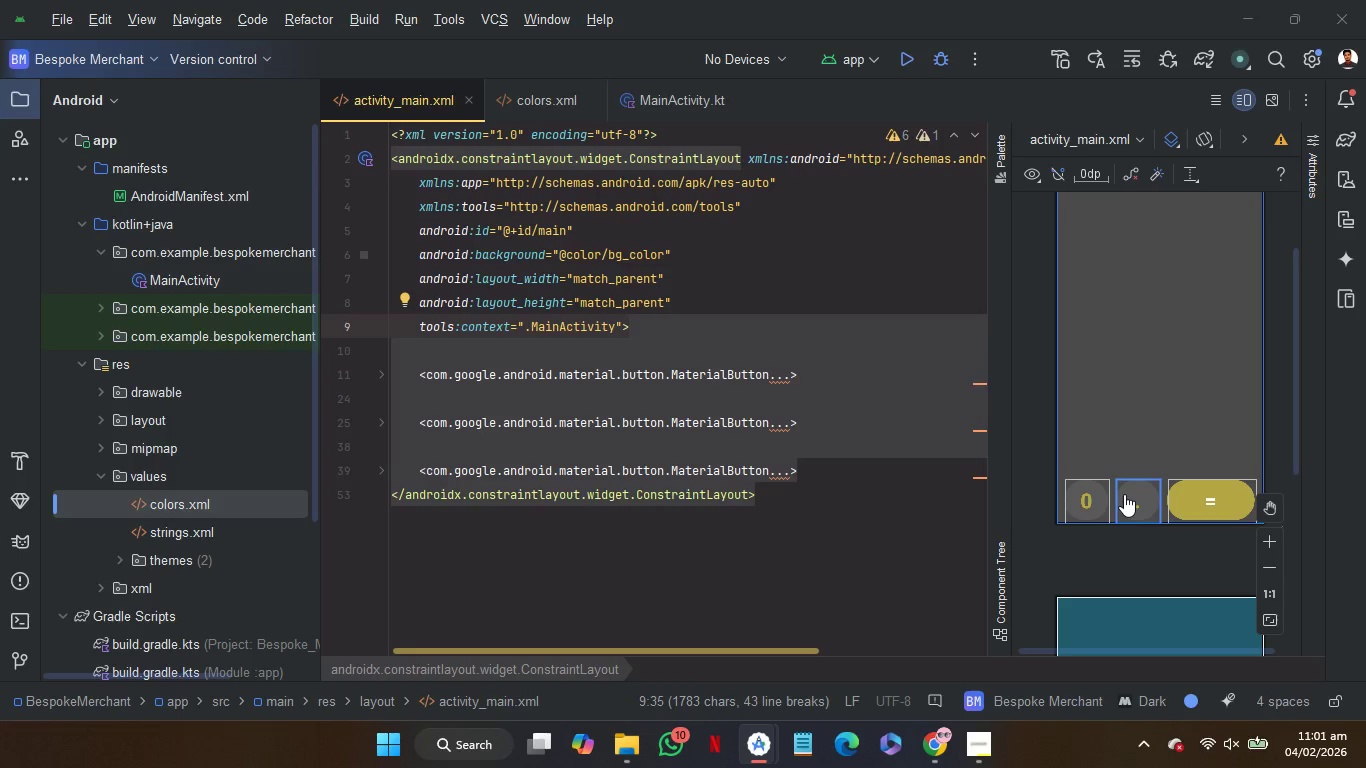 
wait(8.14)
 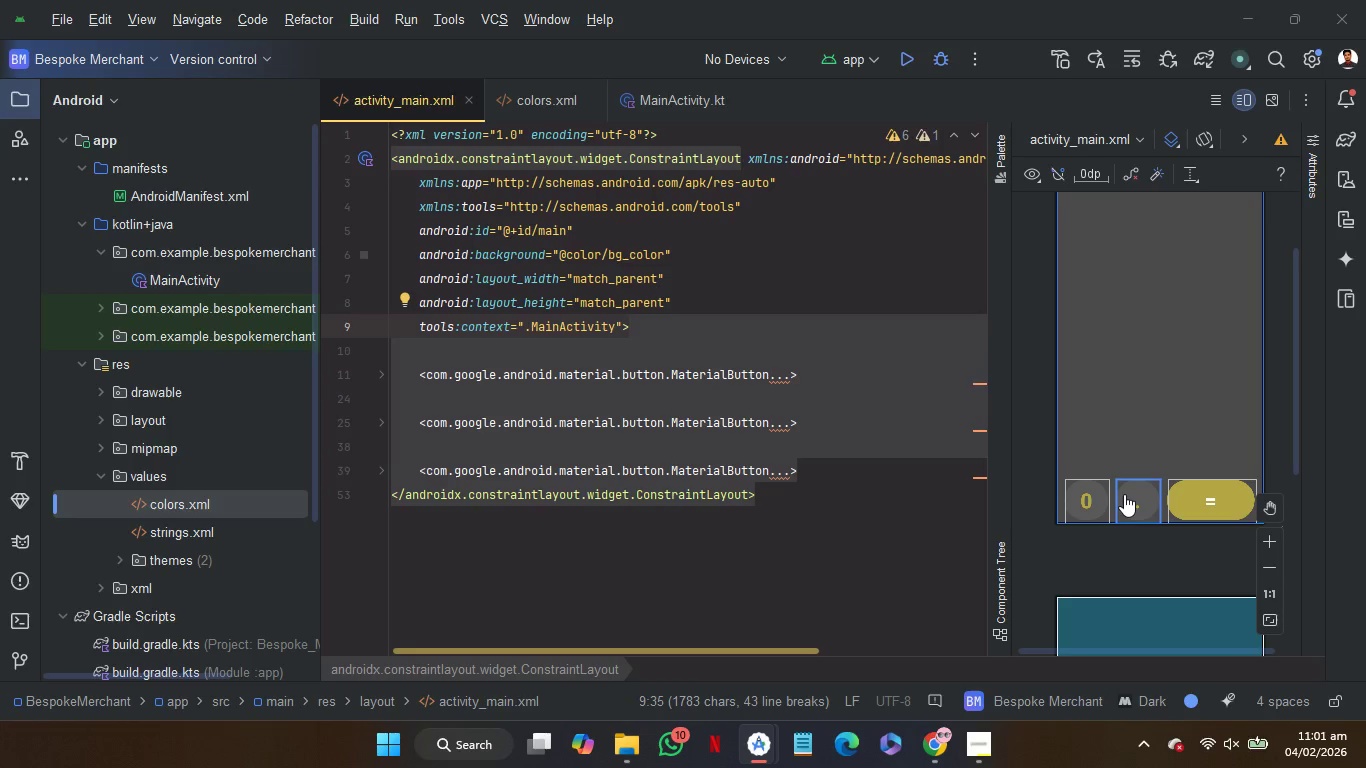 
left_click([386, 371])
 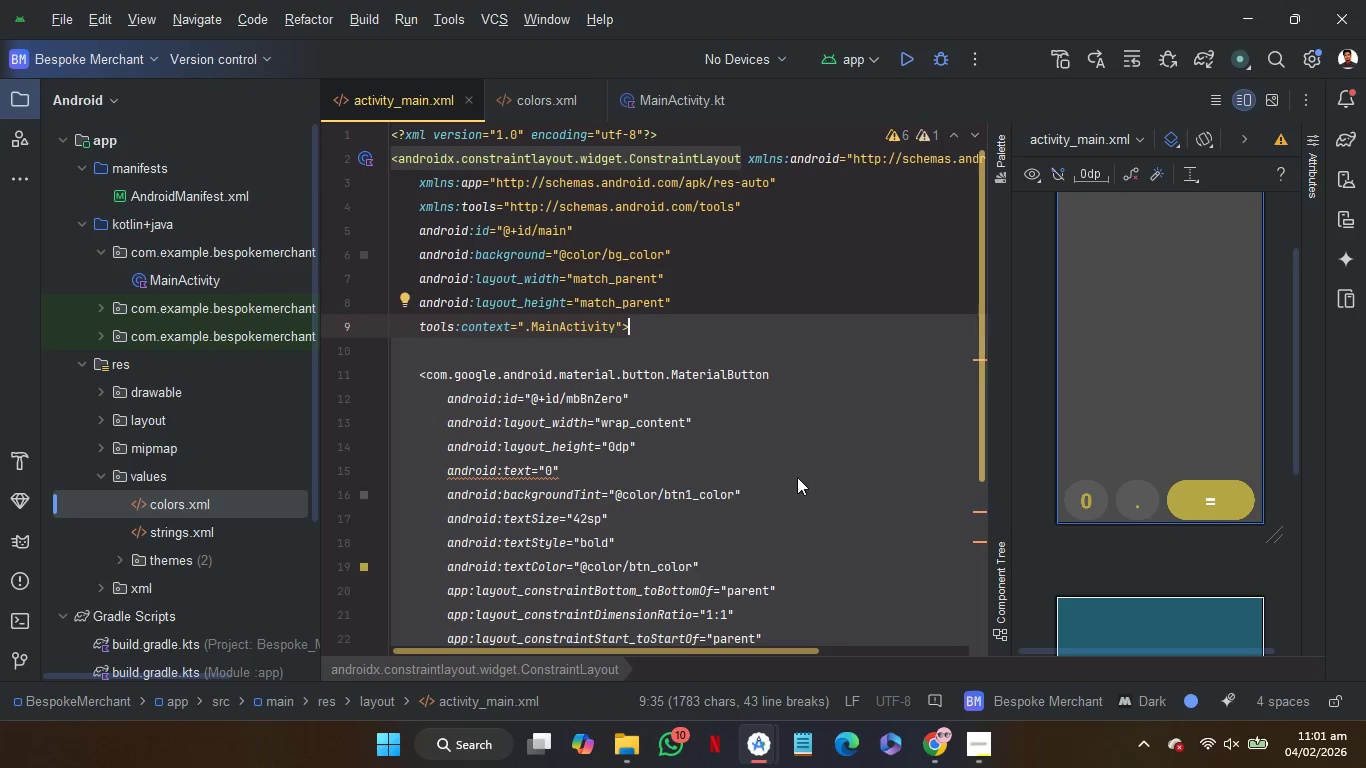 
left_click([797, 477])
 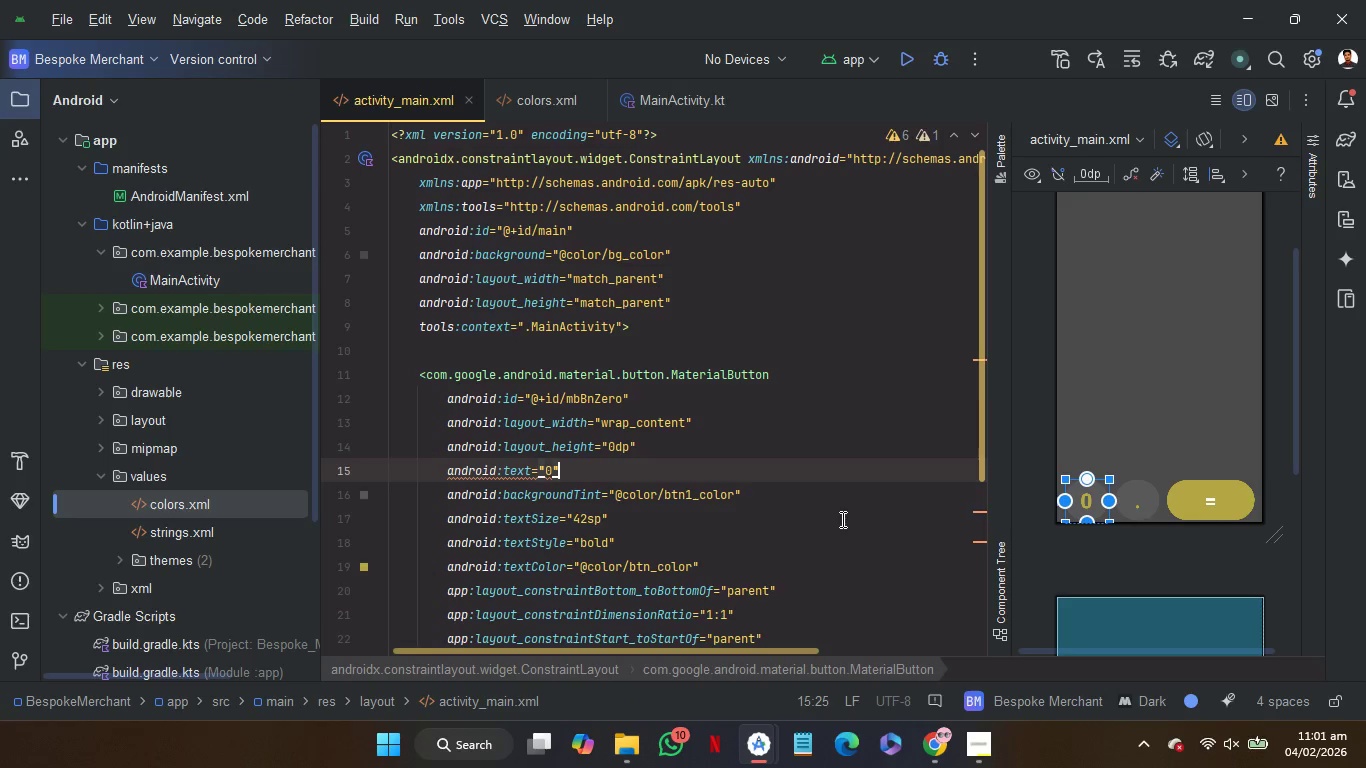 
scroll: coordinate [841, 519], scroll_direction: none, amount: 0.0
 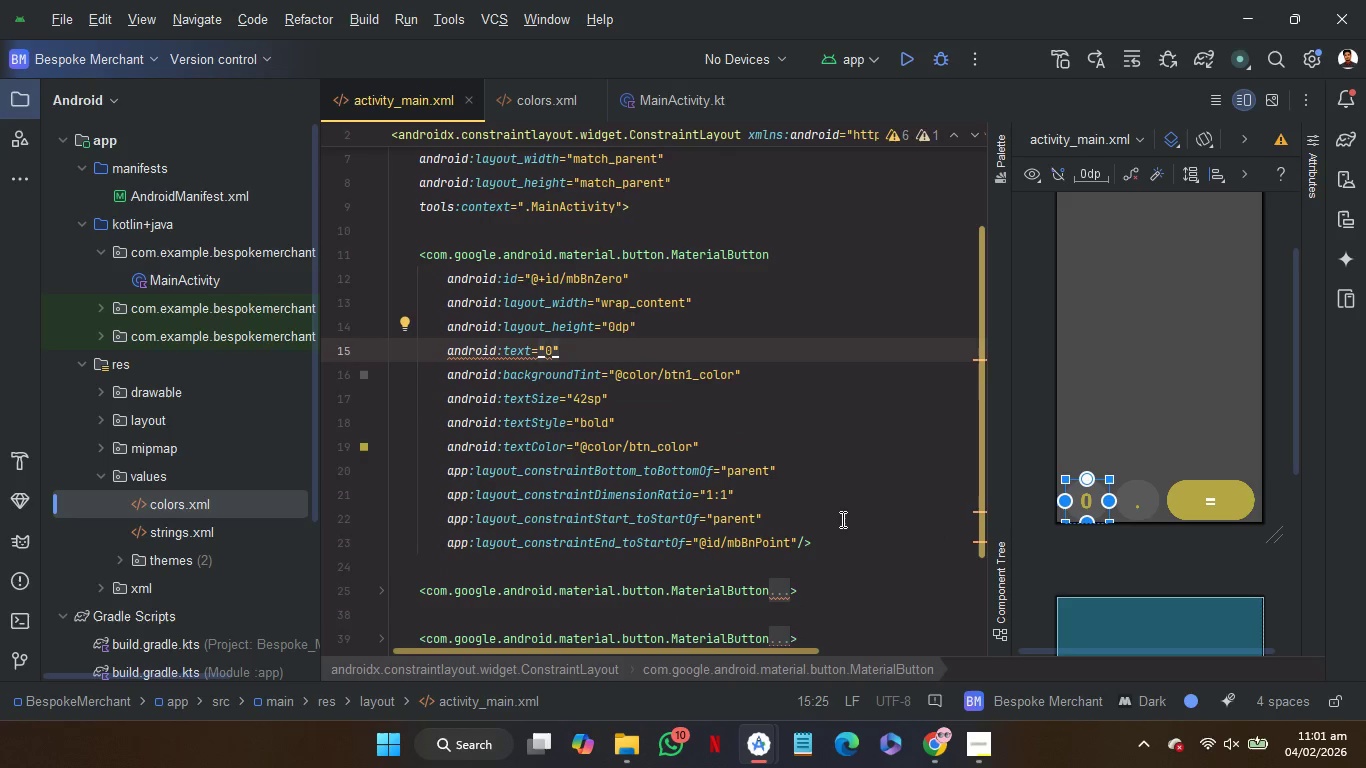 
scroll: coordinate [841, 519], scroll_direction: down, amount: 1.0
 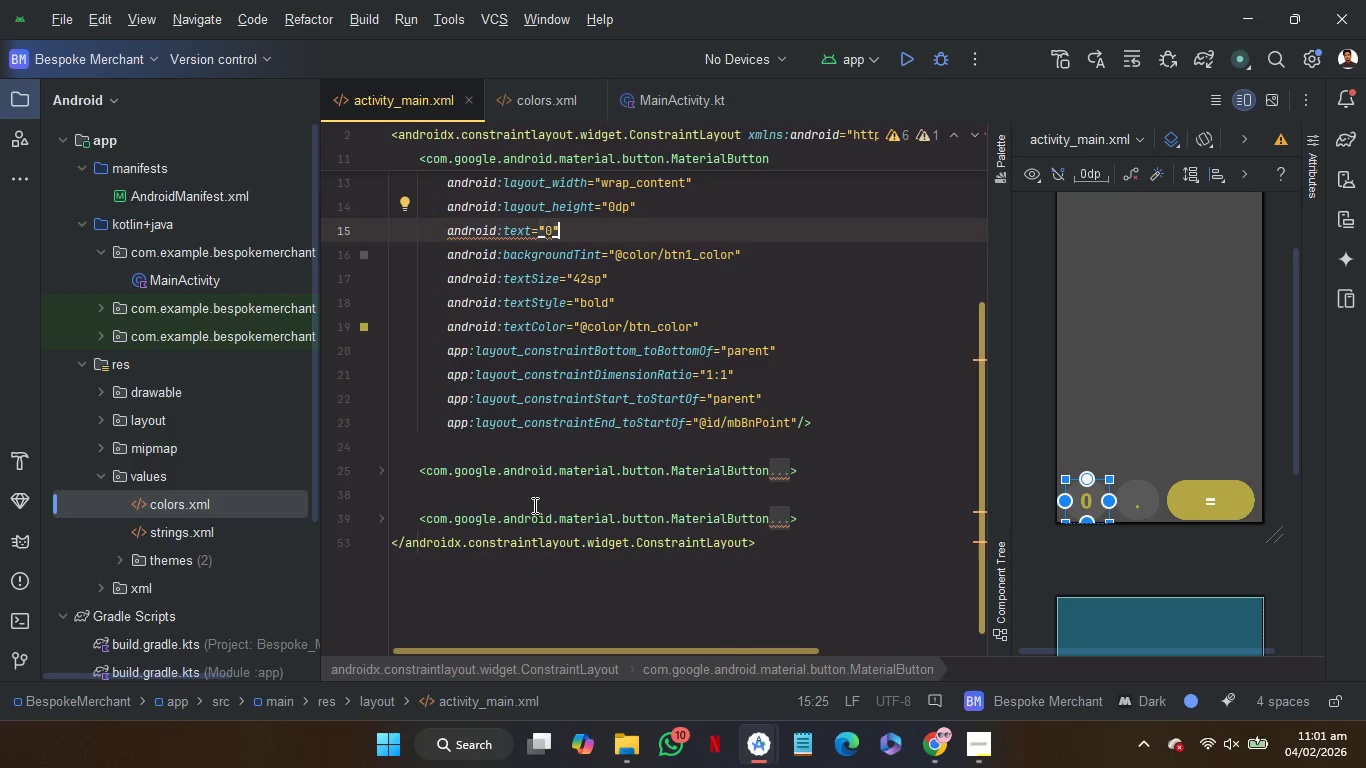 
wait(6.11)
 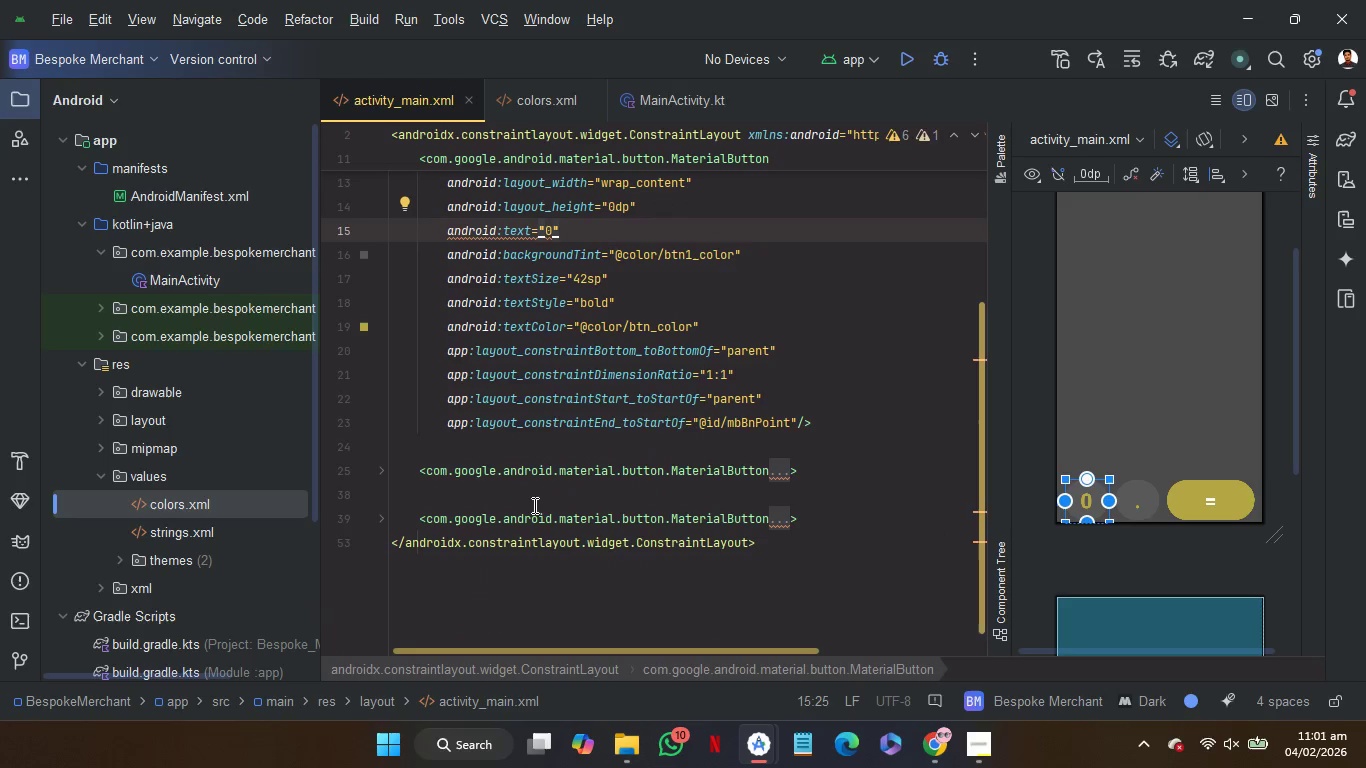 
left_click([381, 424])
 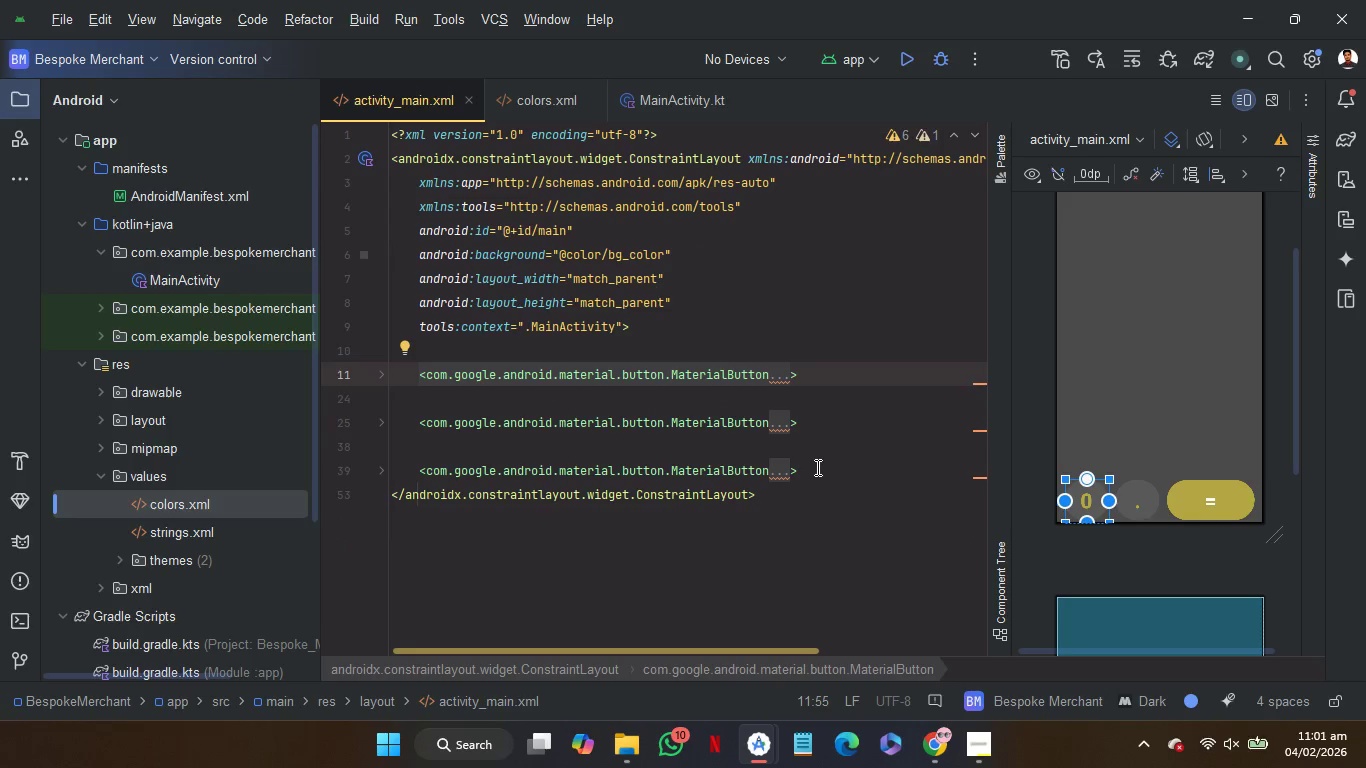 
left_click_drag(start_coordinate=[816, 469], to_coordinate=[796, 334])
 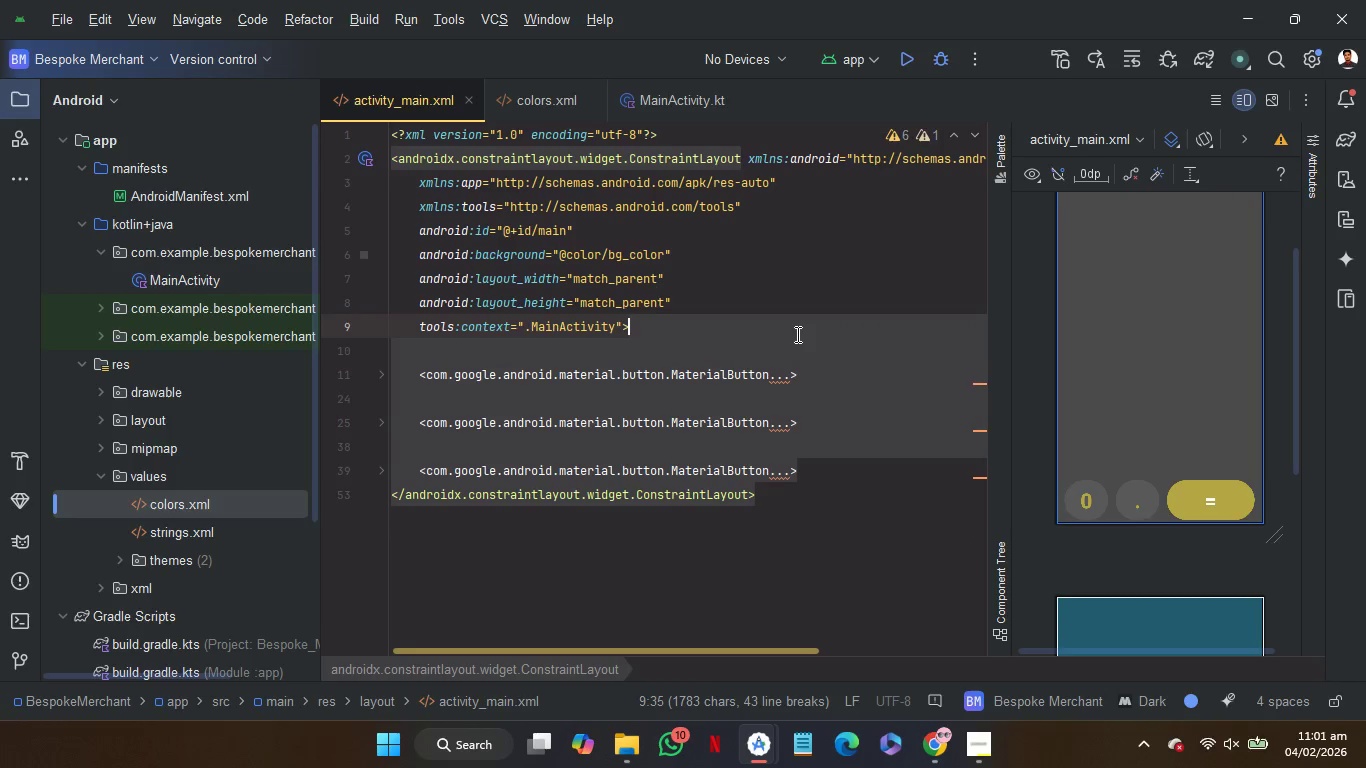 
key(Control+C)
 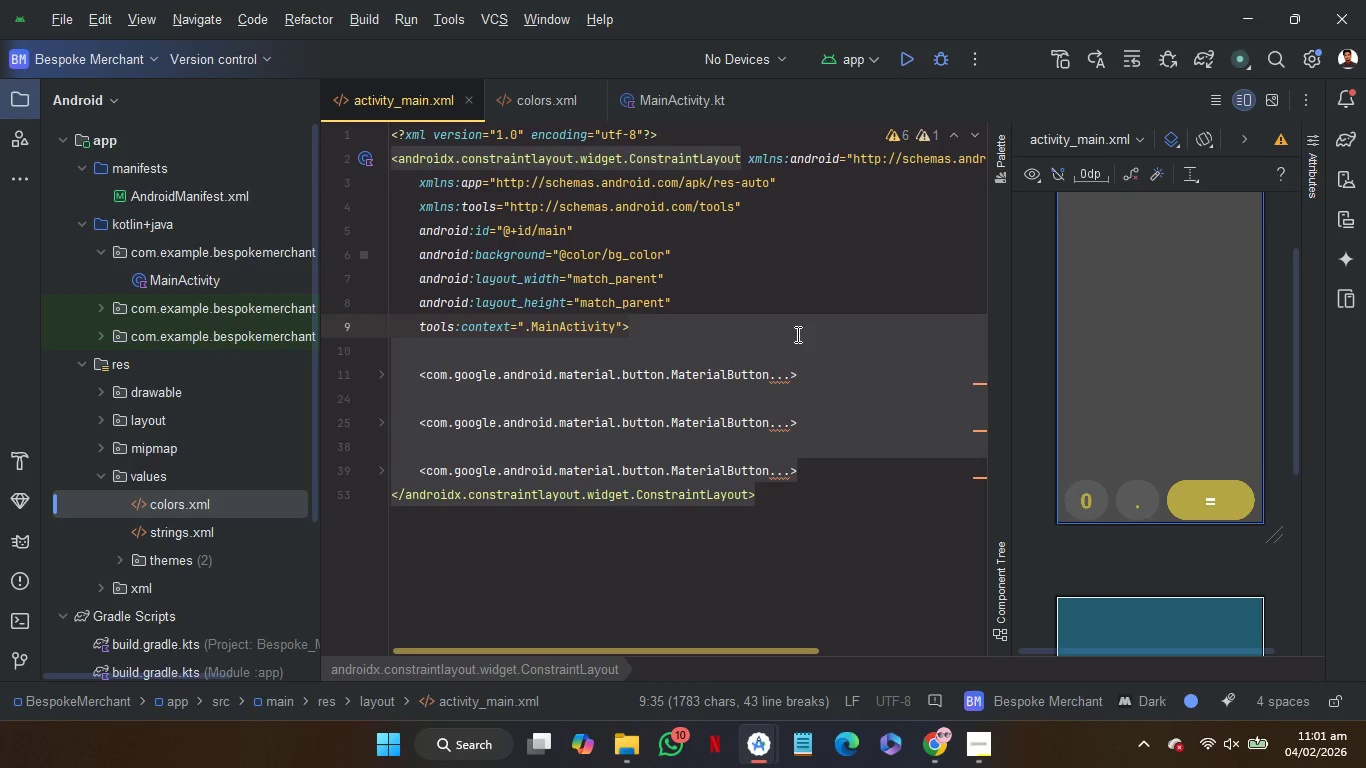 
key(Control+C)
 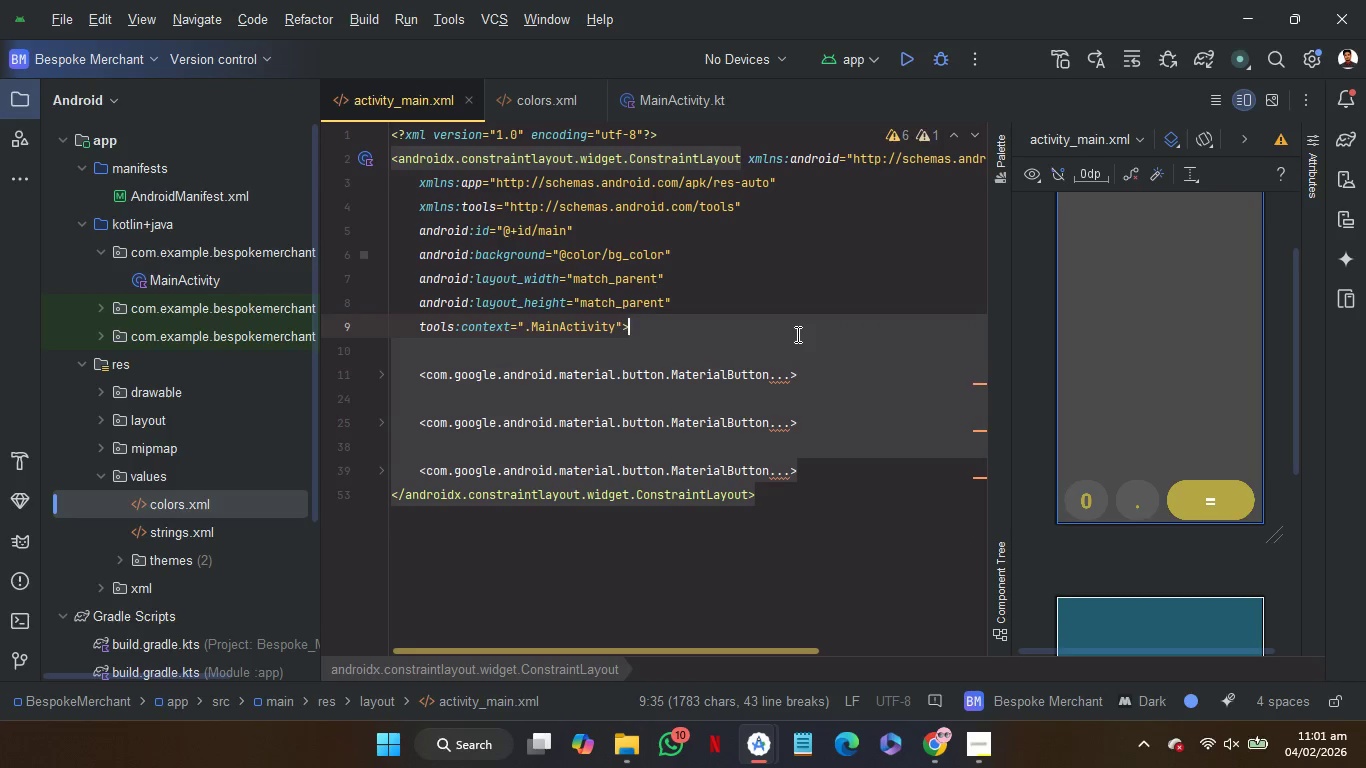 
key(Control+C)
 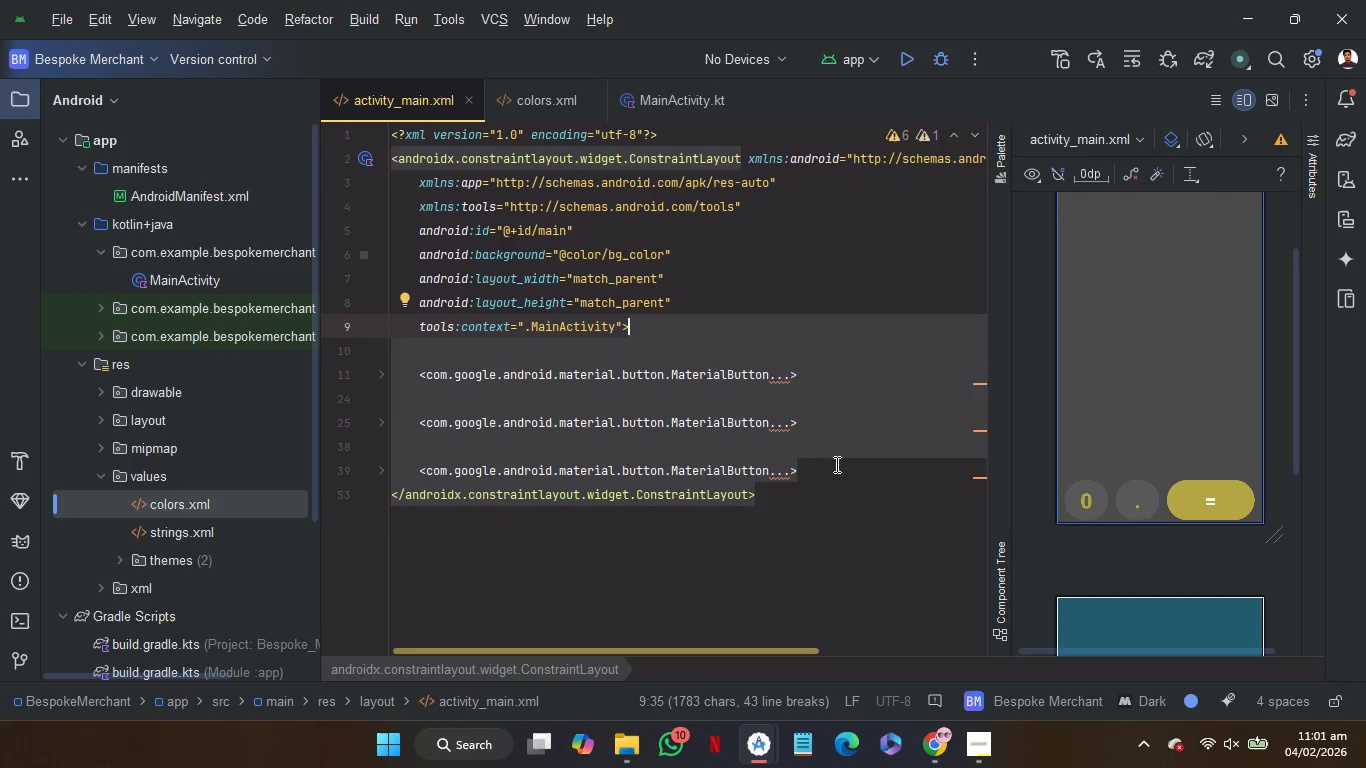 
left_click([837, 464])
 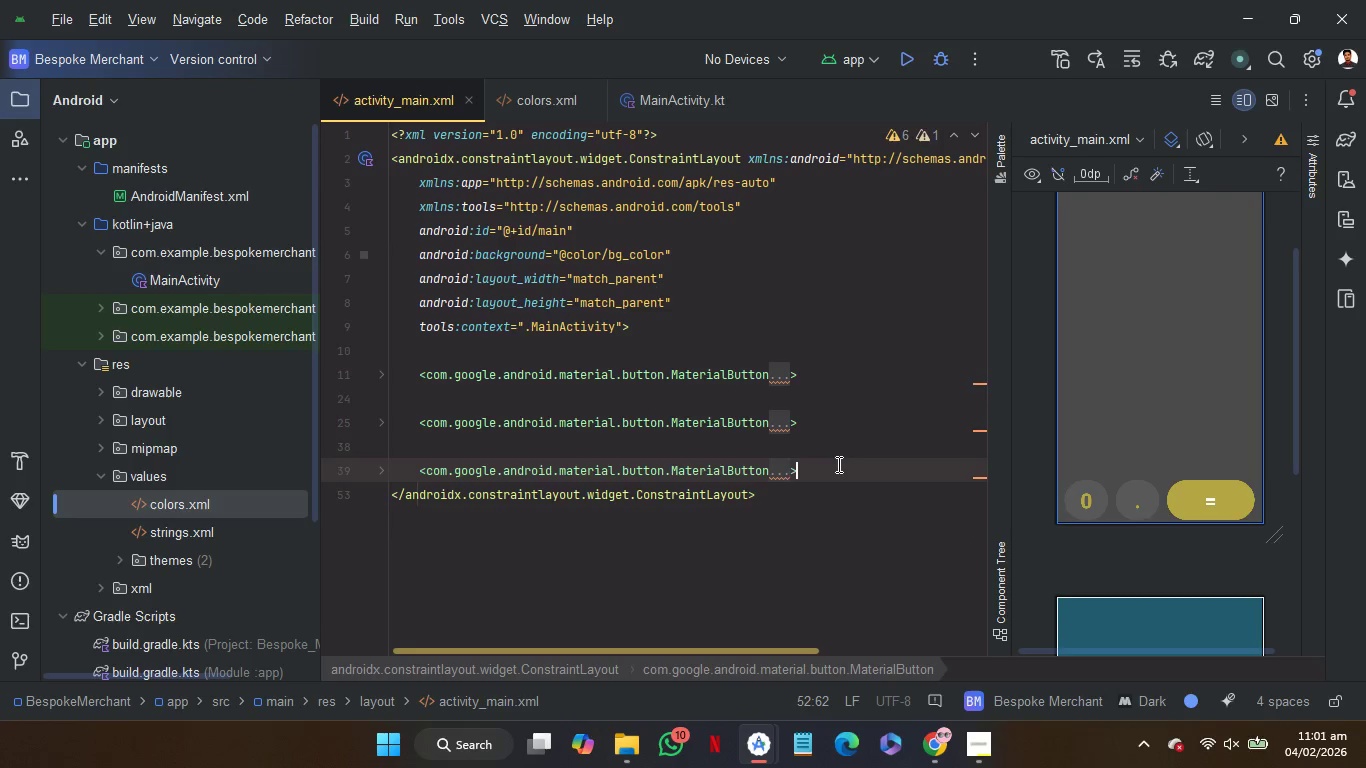 
key(Control+V)
 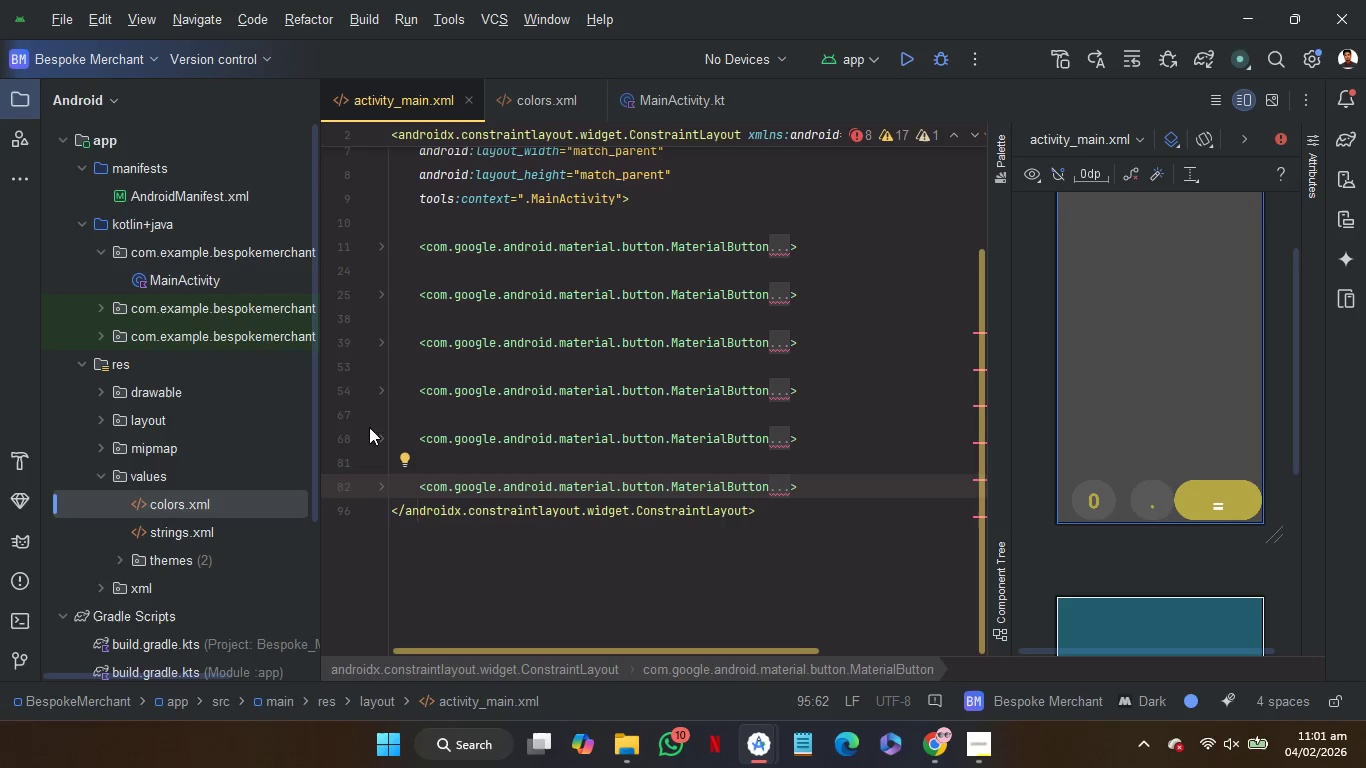 
wait(6.06)
 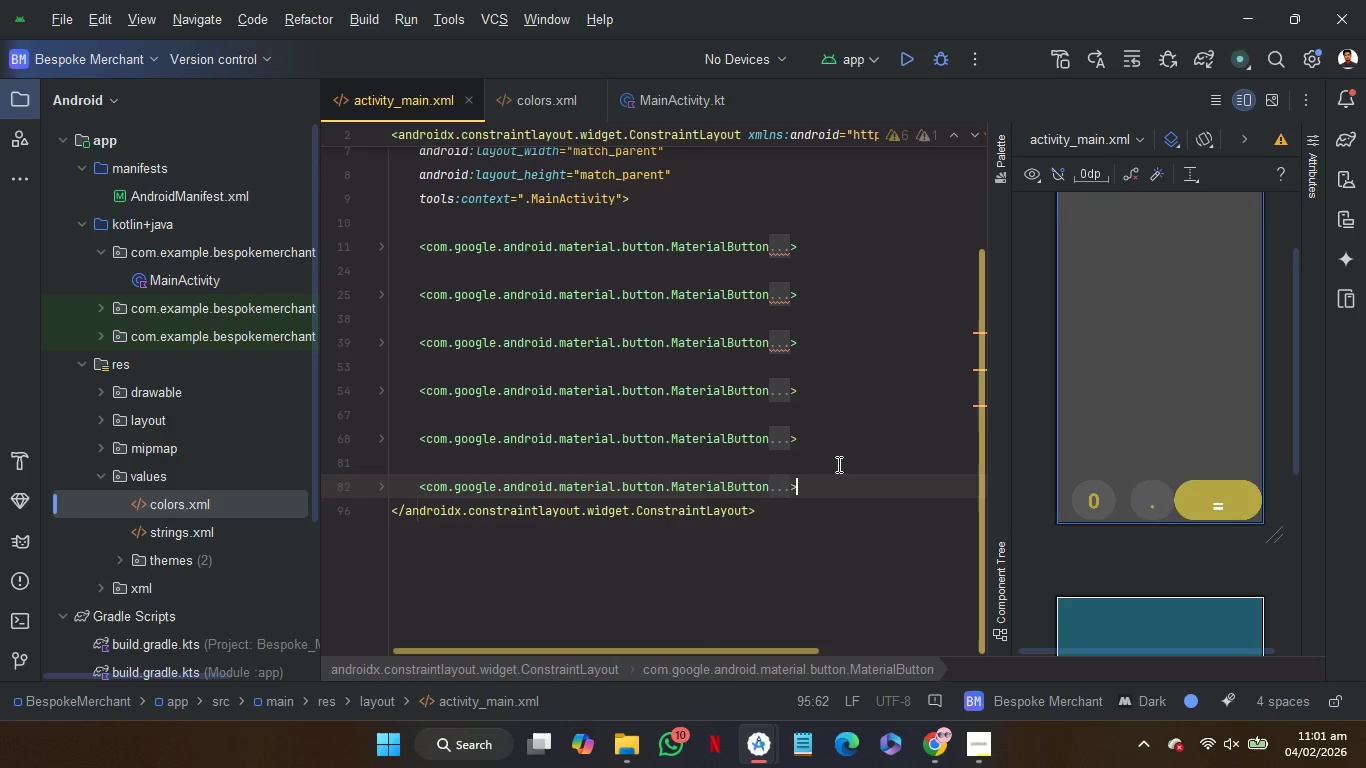 
left_click([383, 391])
 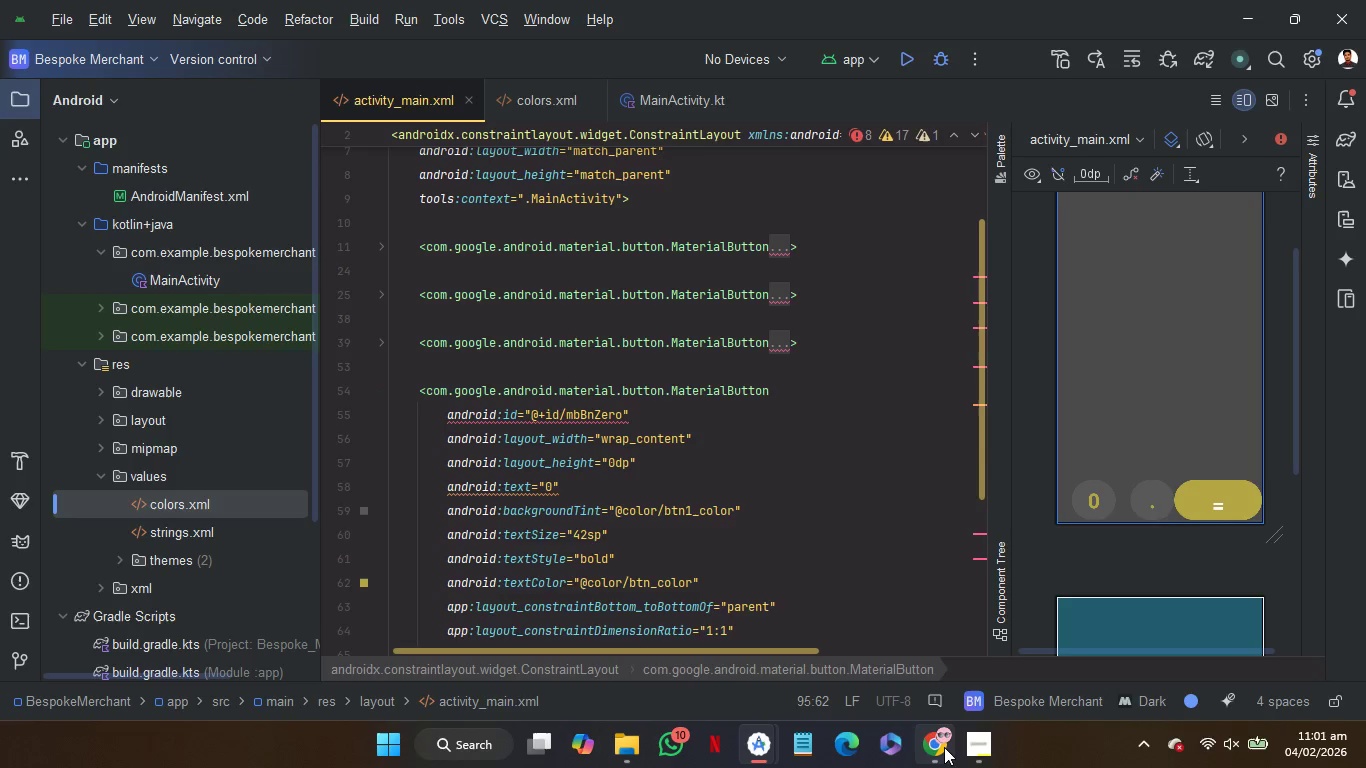 
left_click([944, 747])
 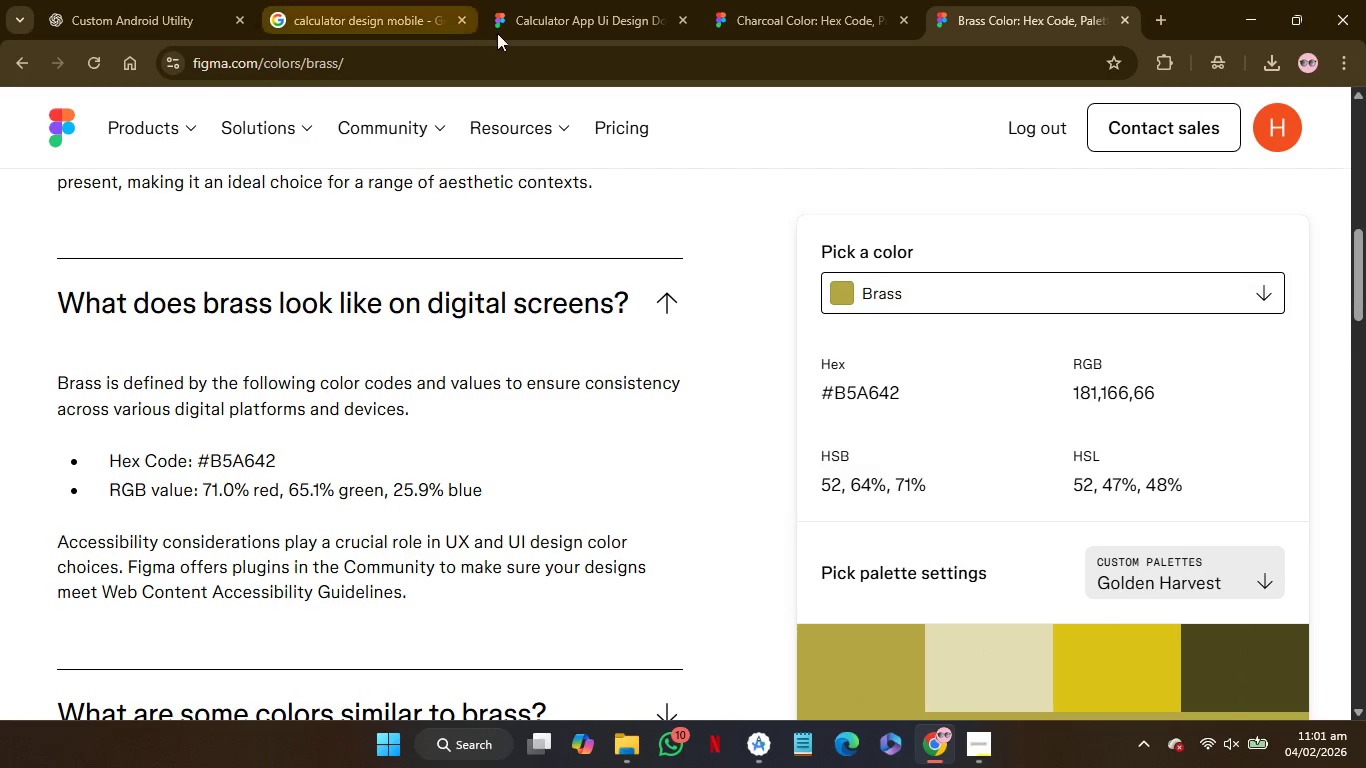 
left_click([522, 35])
 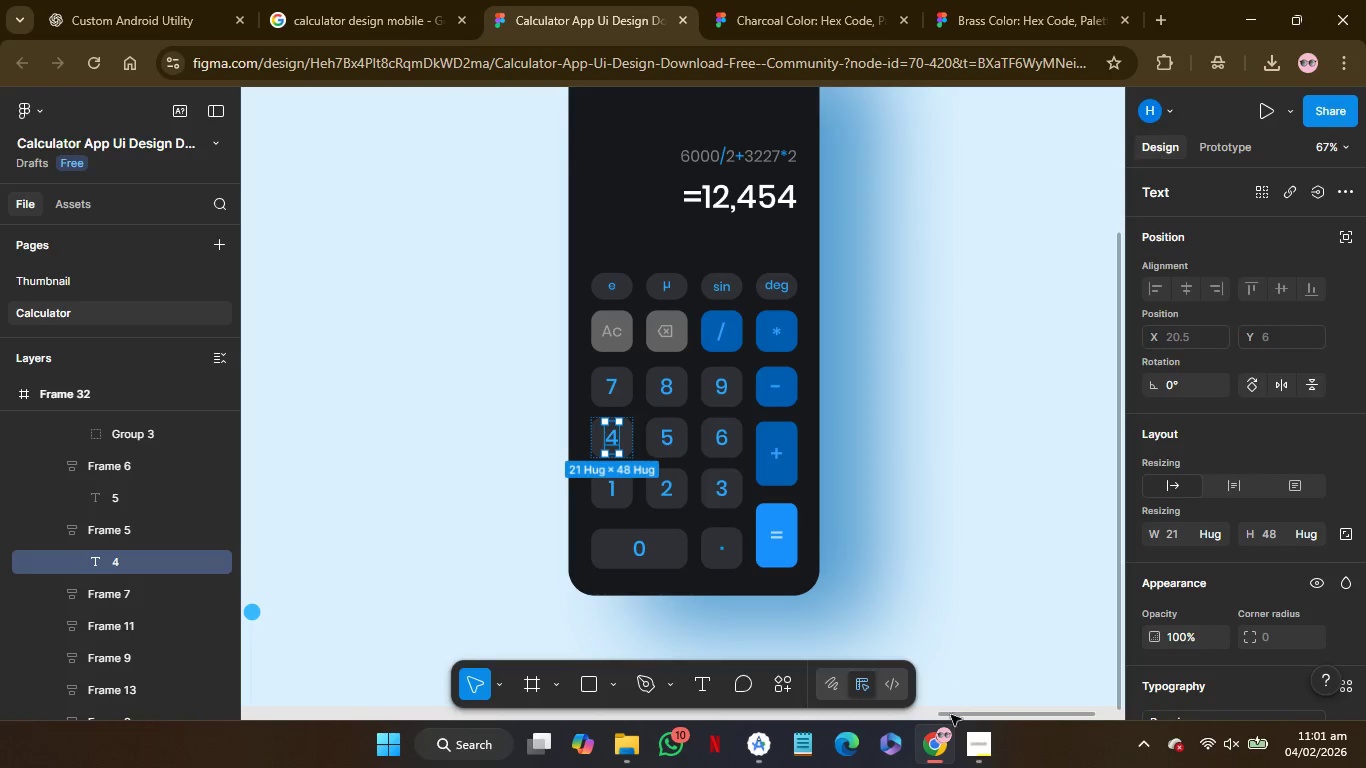 
left_click([930, 765])
 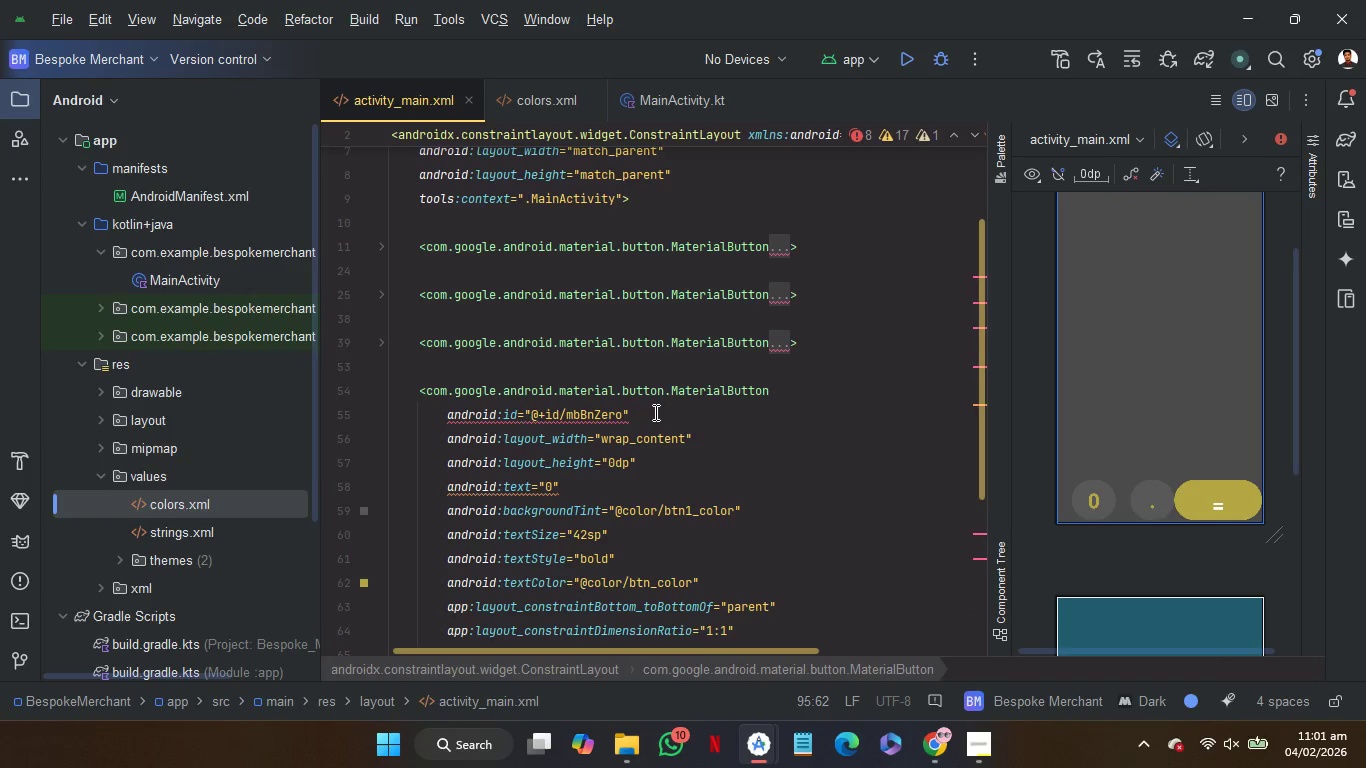 
left_click([654, 412])
 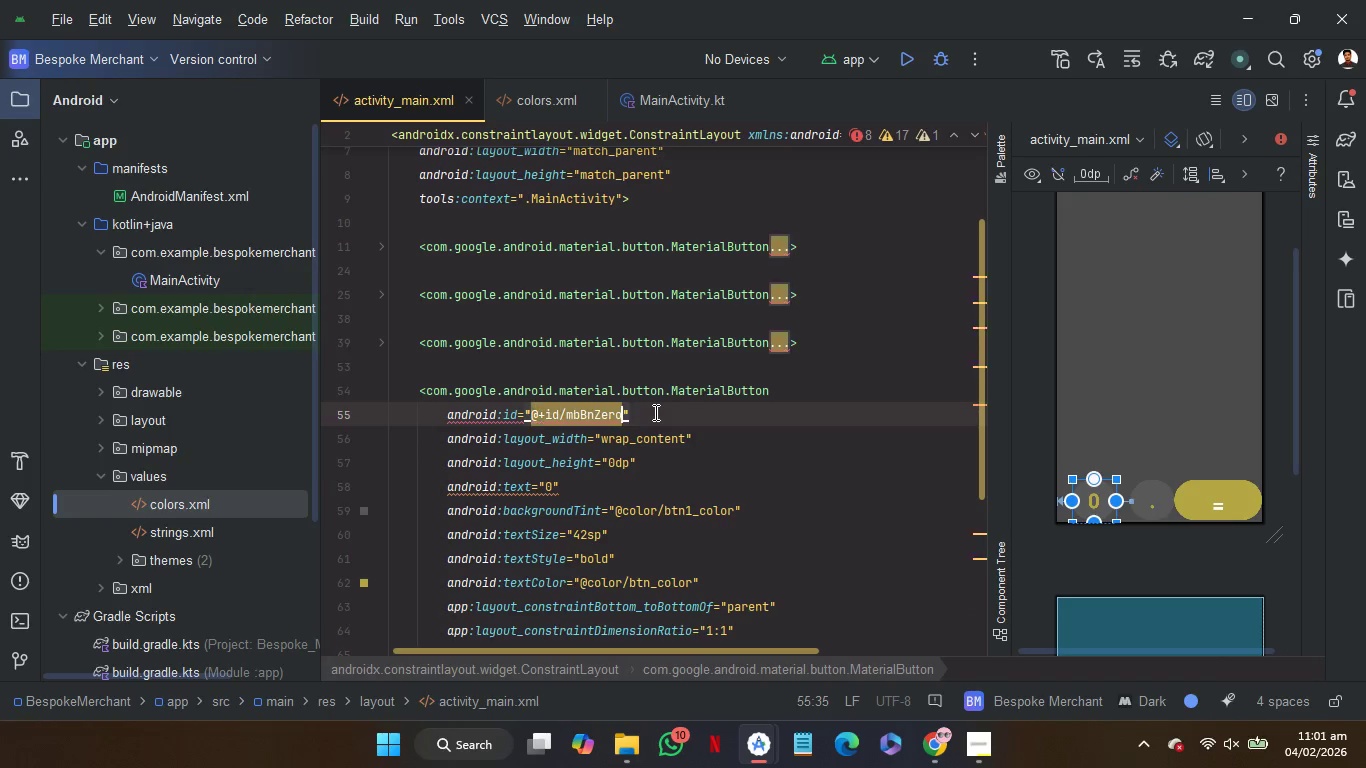 
key(ArrowLeft)
 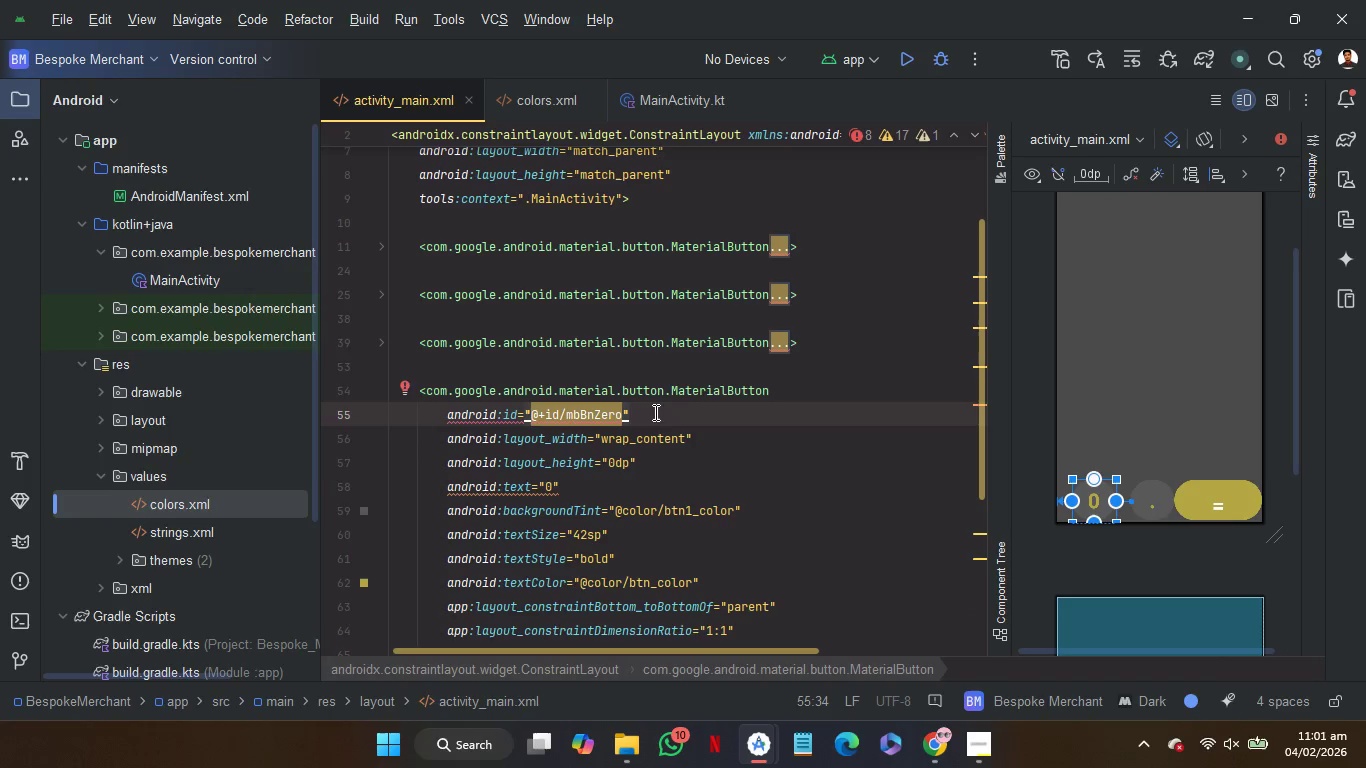 
key(Backspace)
key(Backspace)
key(Backspace)
key(Backspace)
type(One)
 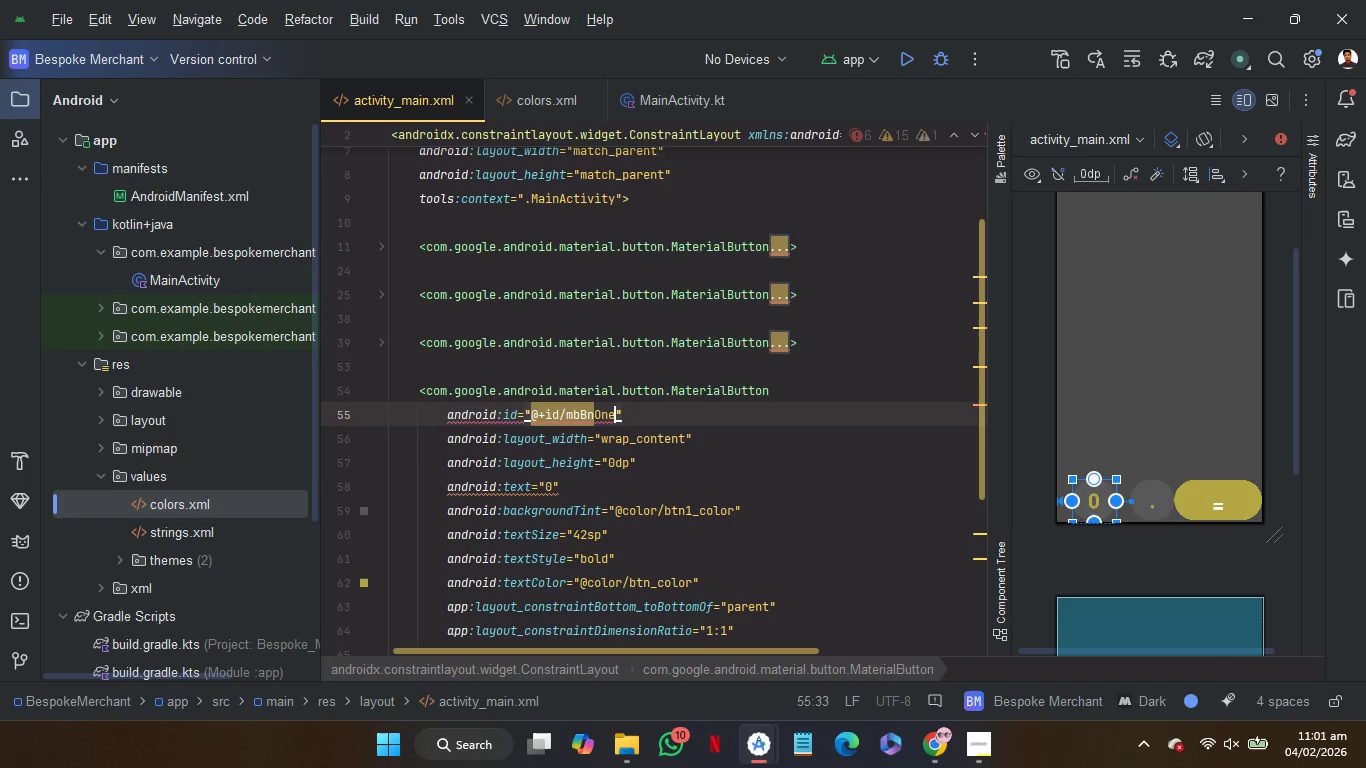 
left_click([621, 483])
 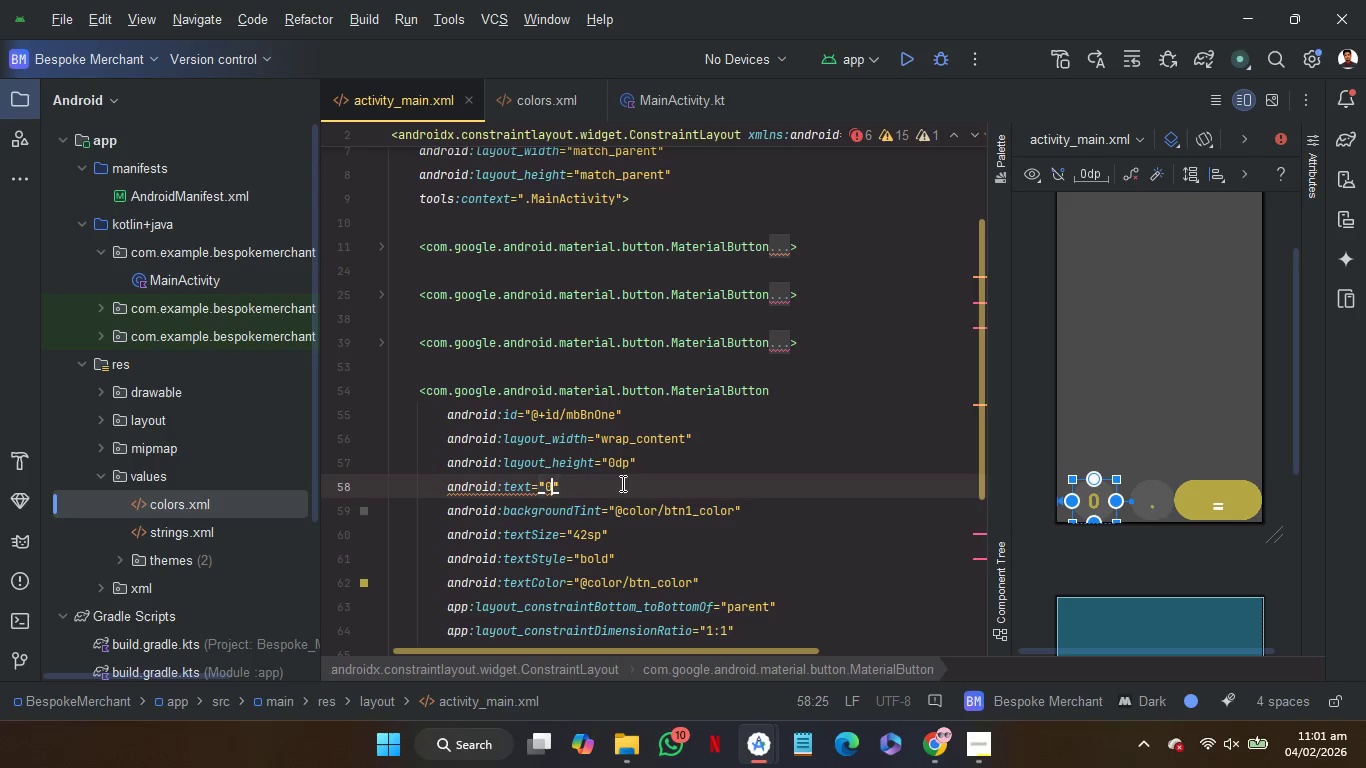 
key(ArrowLeft)
 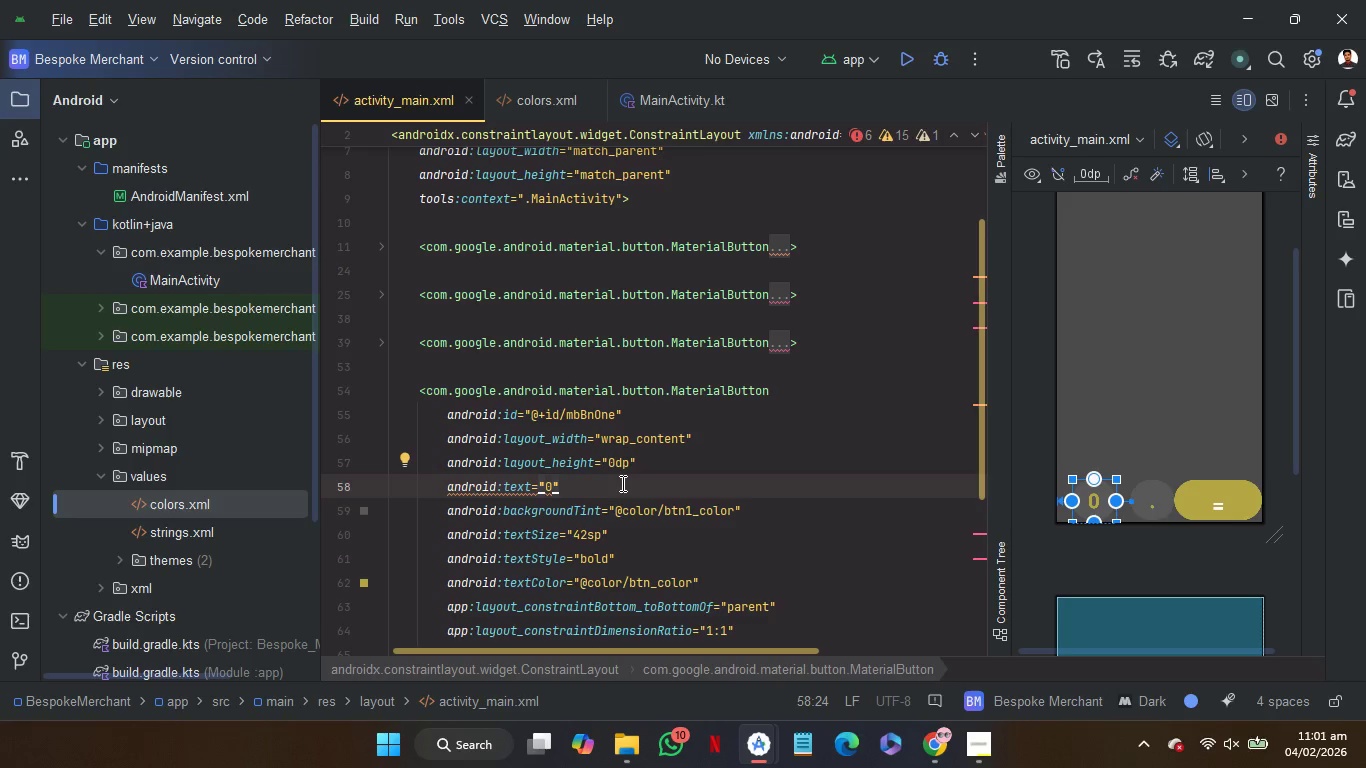 
key(Backspace)
 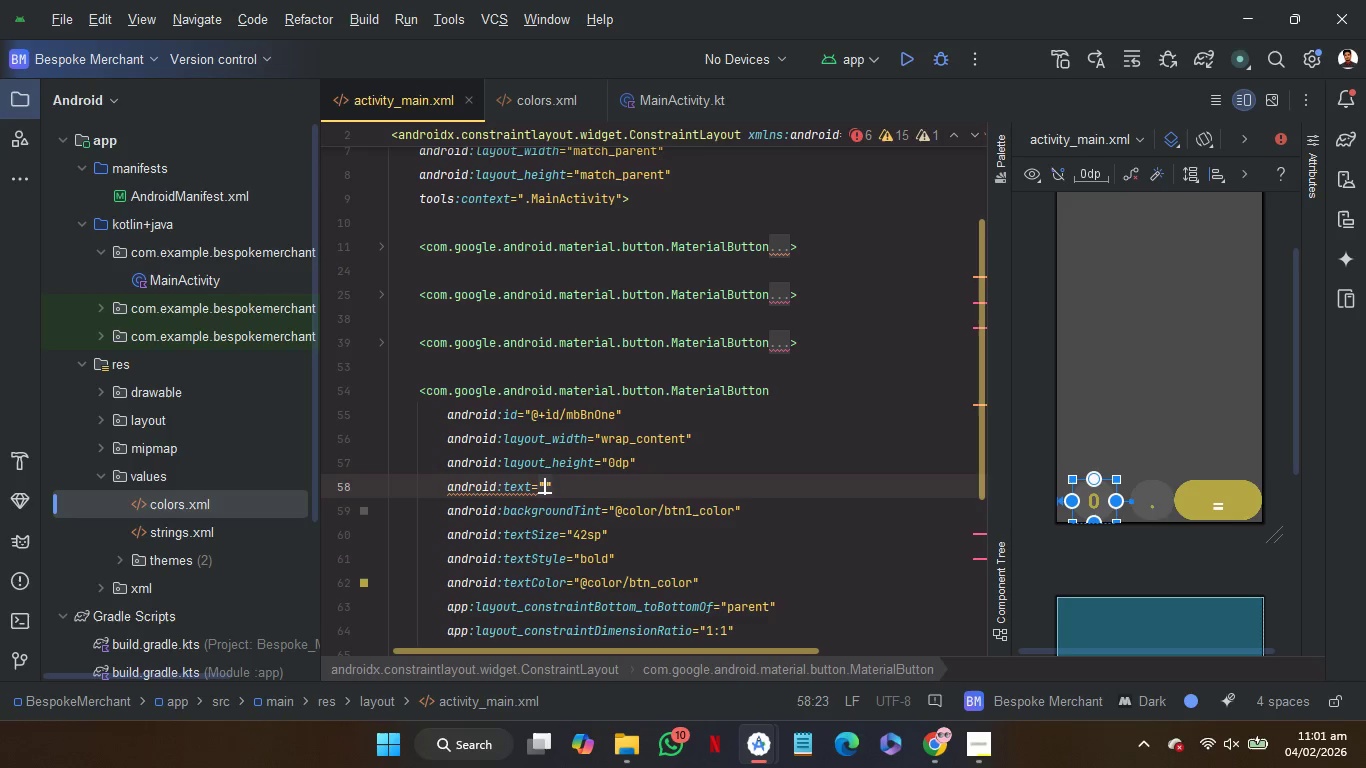 
key(1)
 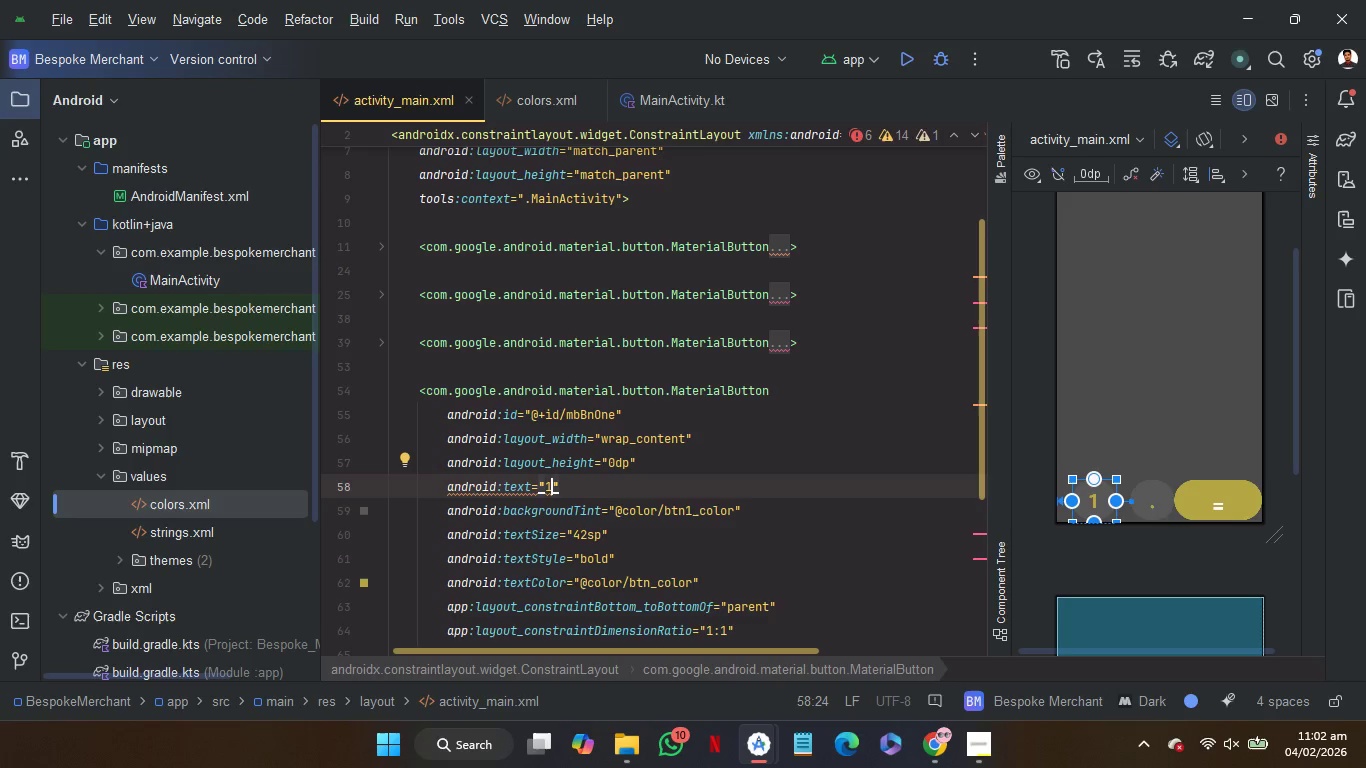 
wait(27.14)
 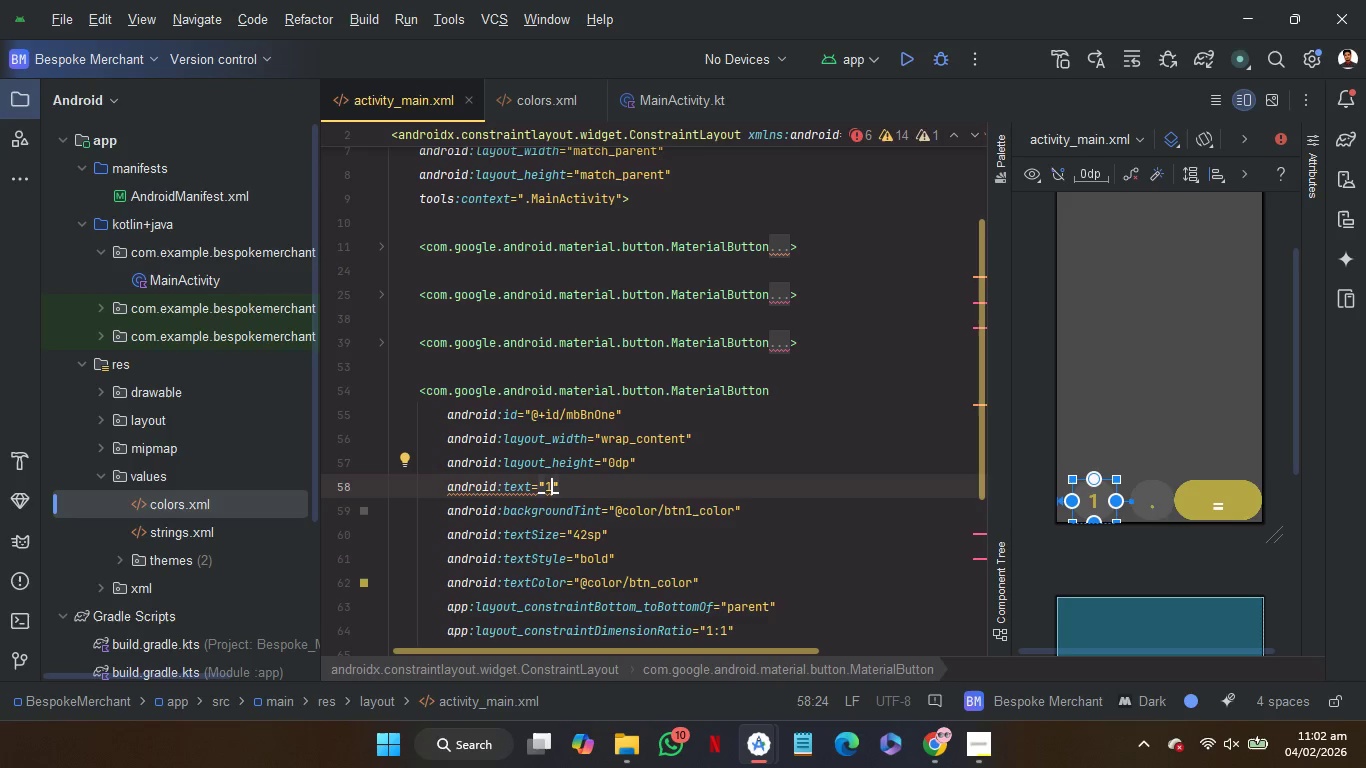 
scroll: coordinate [837, 542], scroll_direction: down, amount: 2.0
 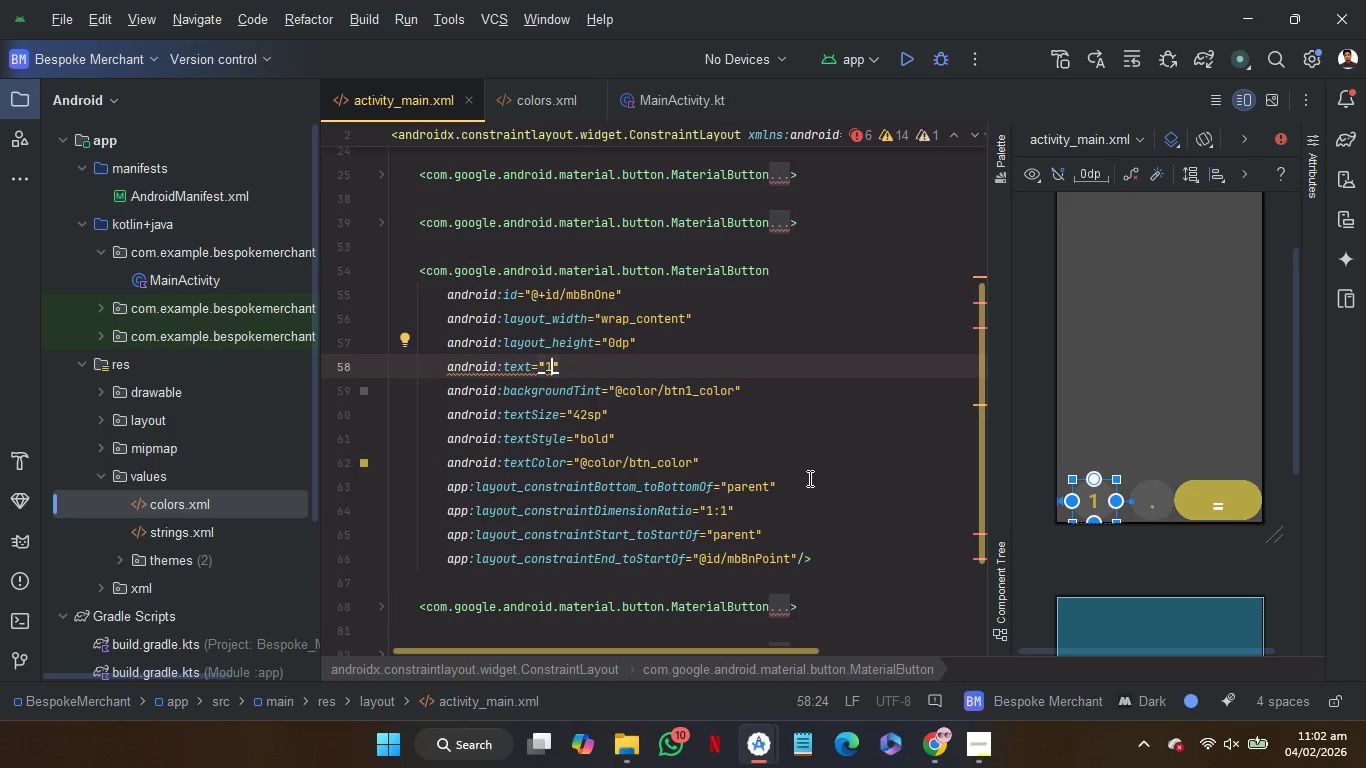 
left_click_drag(start_coordinate=[808, 478], to_coordinate=[656, 488])
 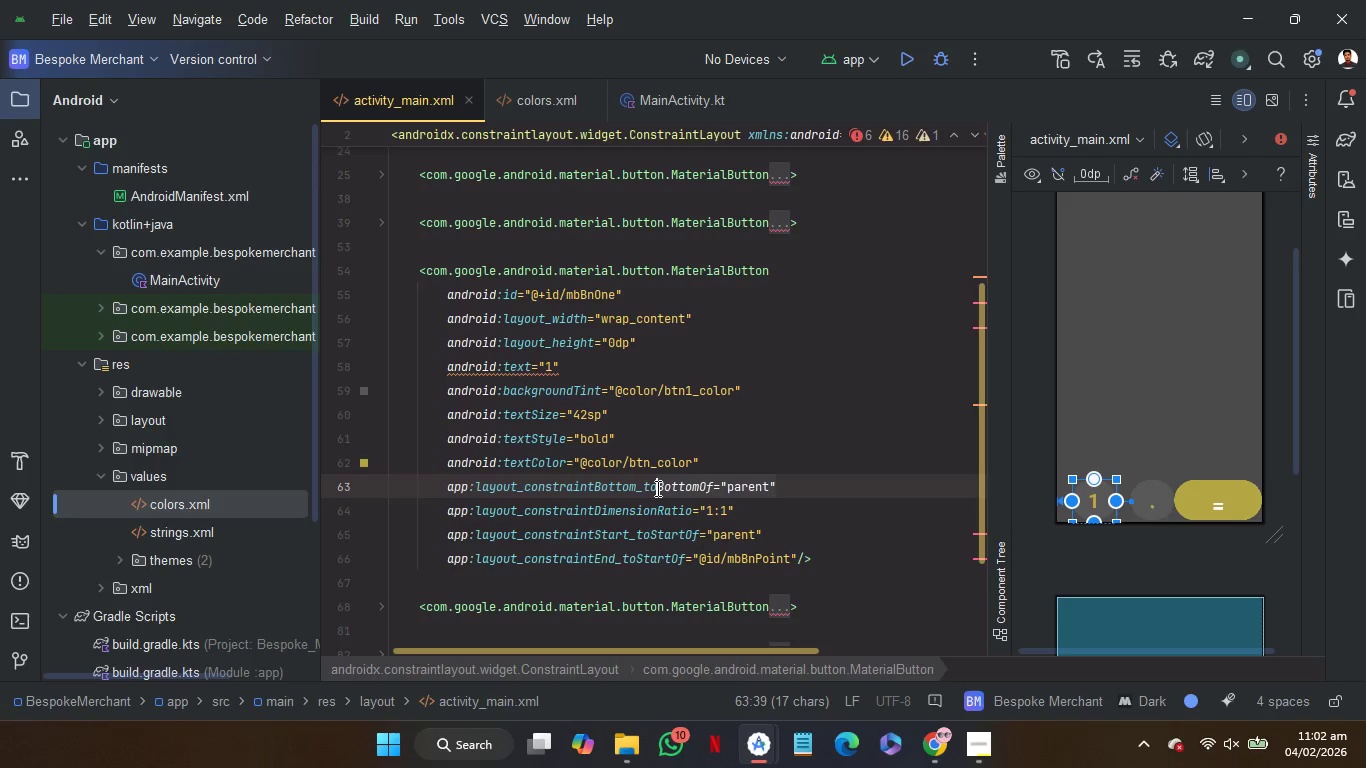 
key(Shift+T)
 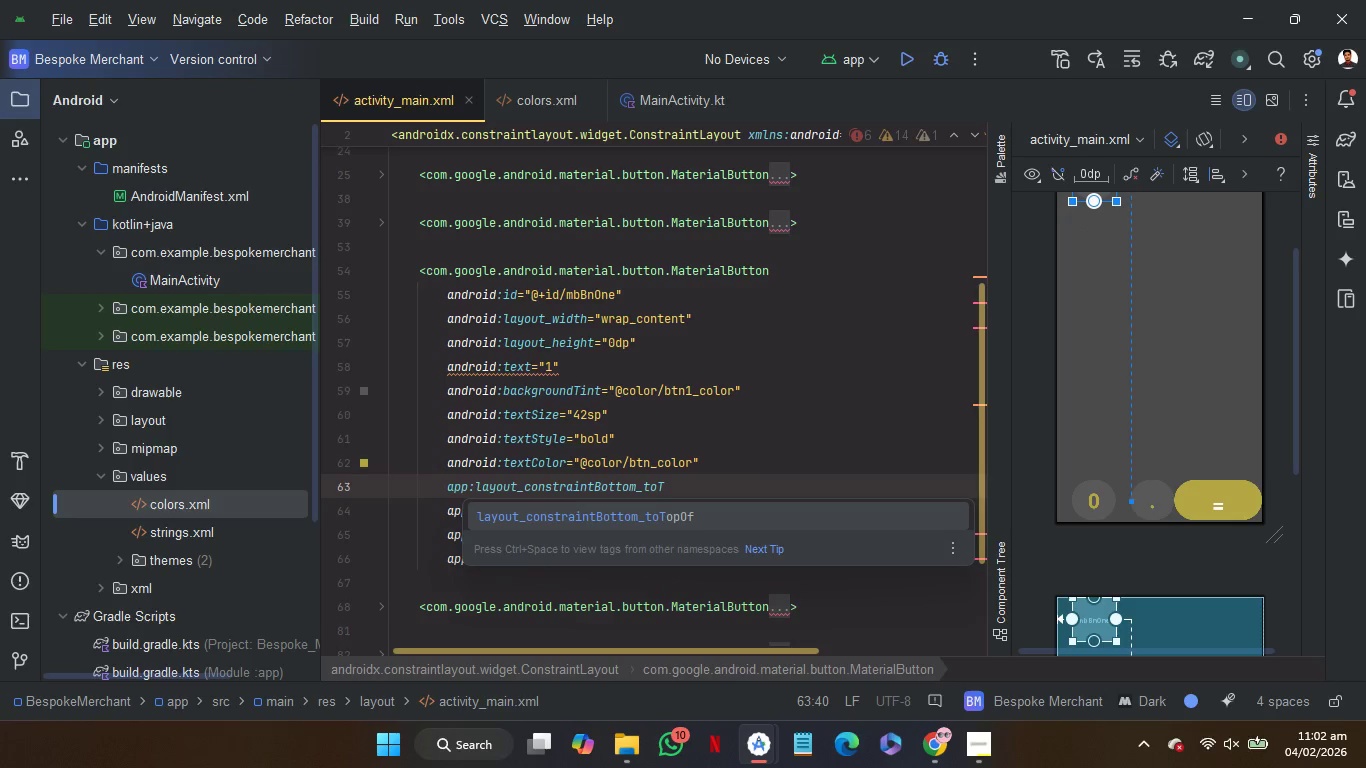 
key(Enter)
 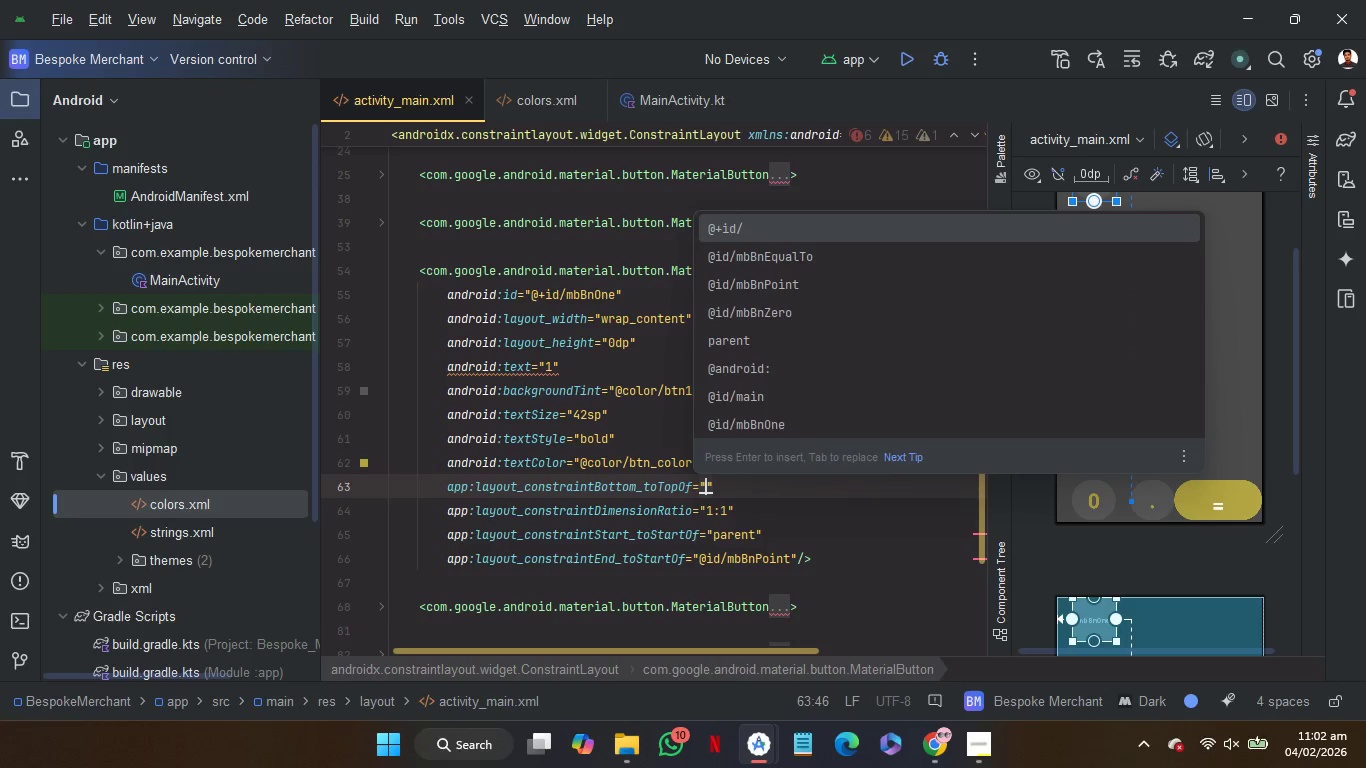 
key(ArrowDown)
 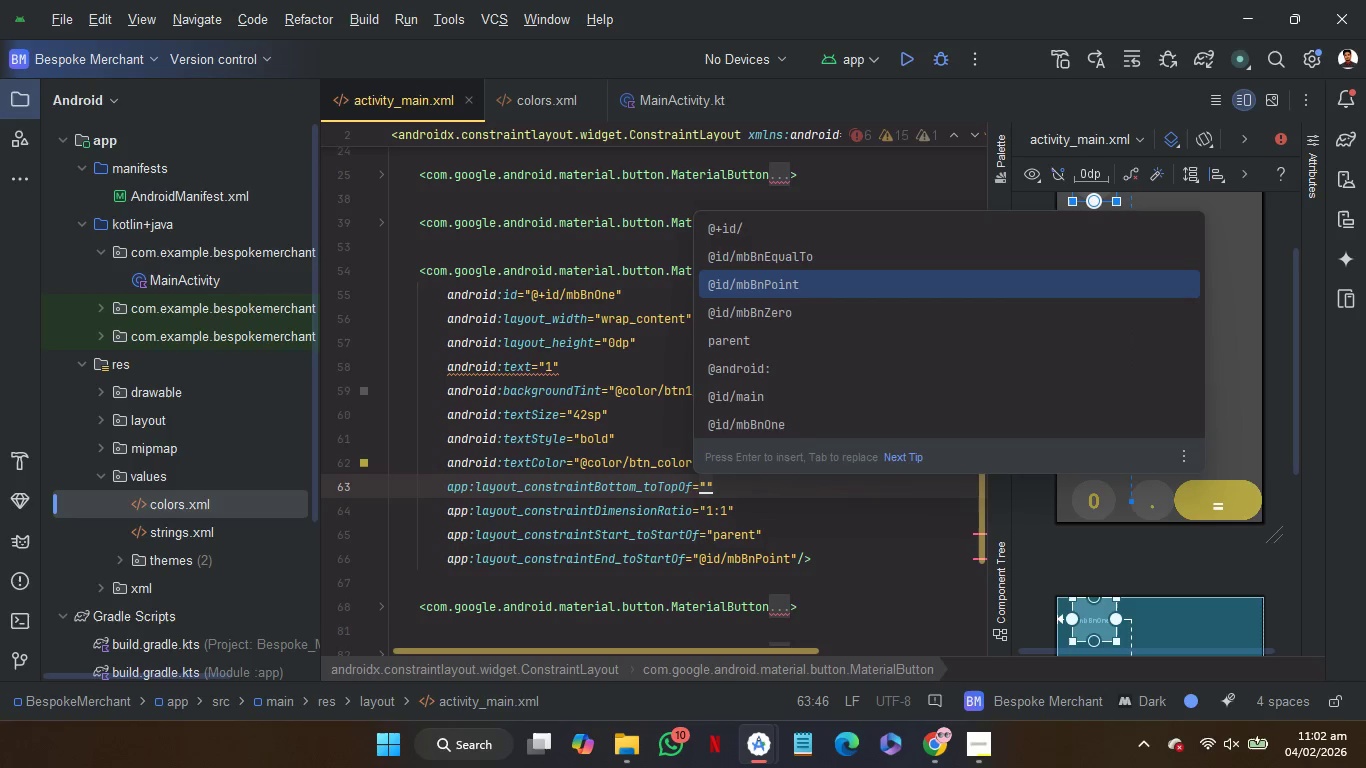 
key(ArrowDown)
 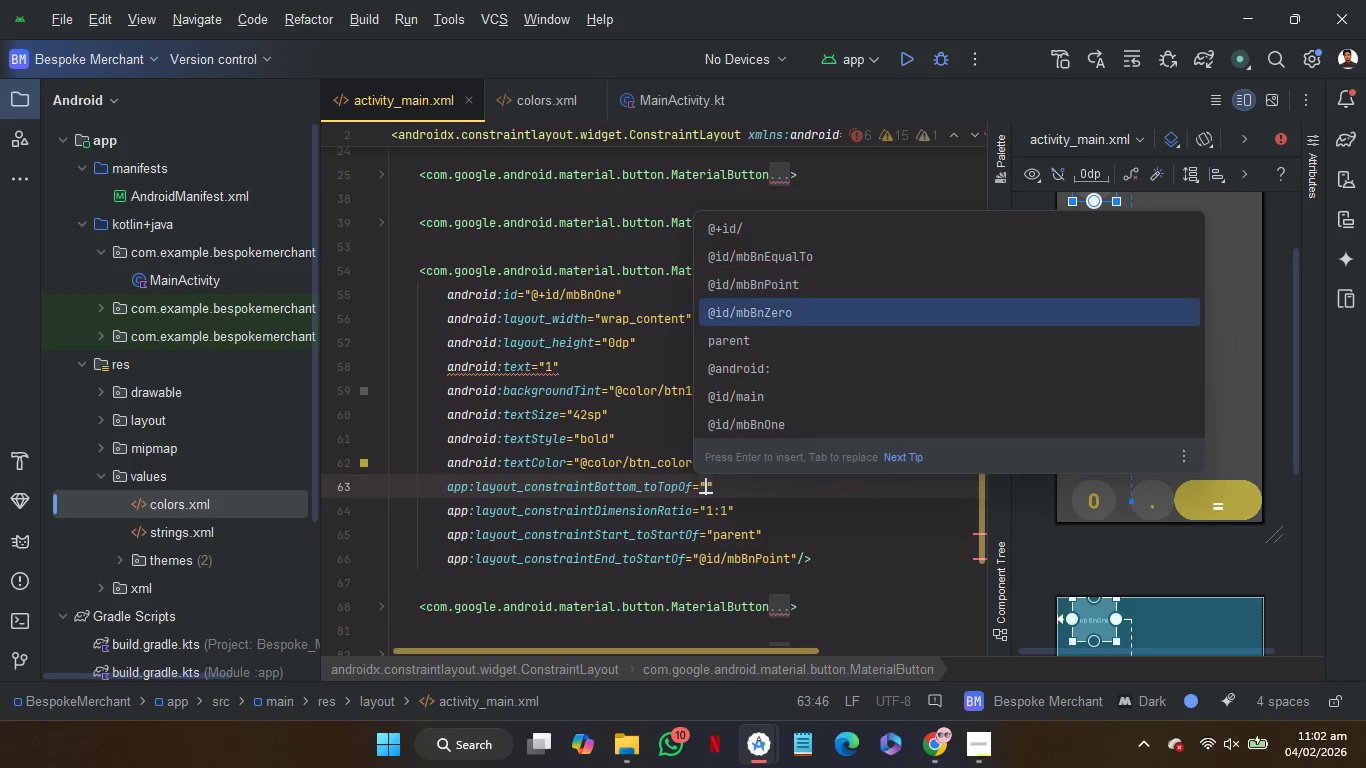 
key(ArrowDown)
 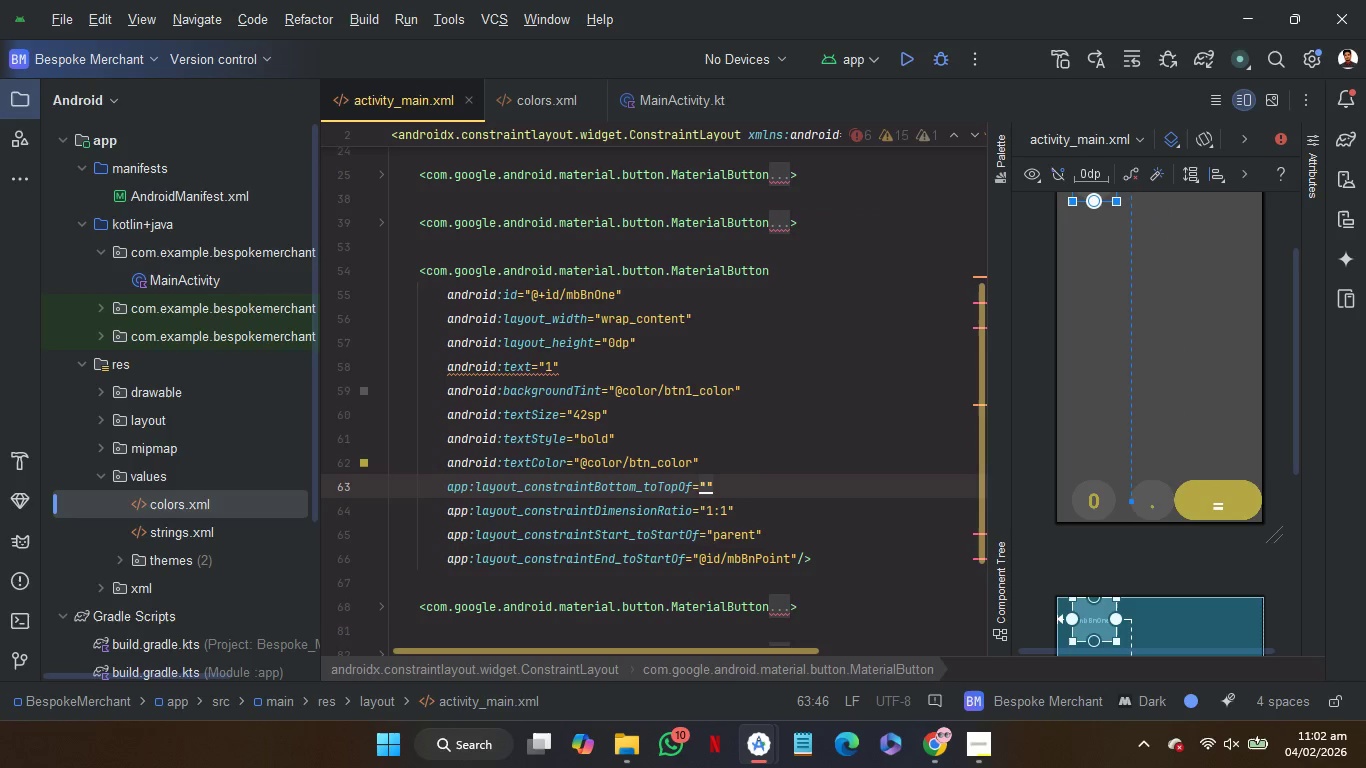 
key(Enter)
 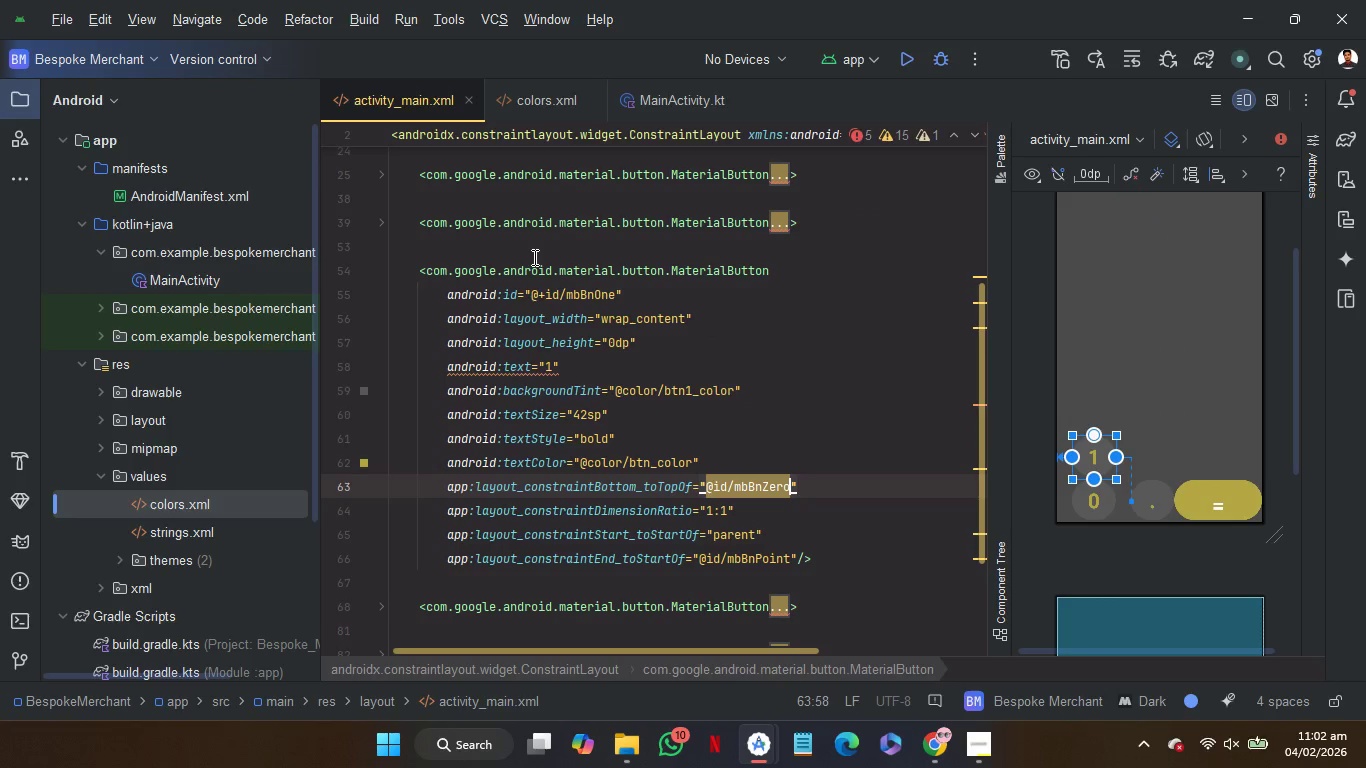 
left_click([533, 257])
 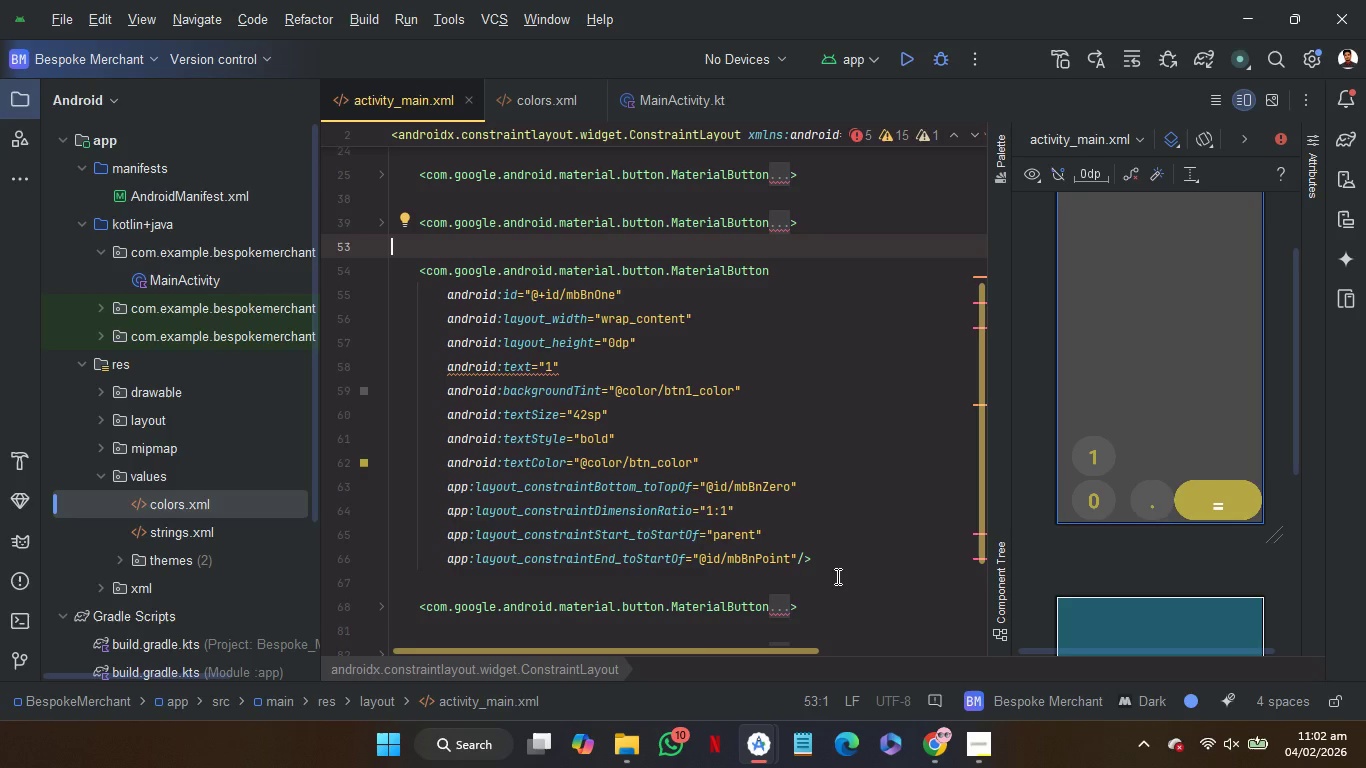 
wait(11.59)
 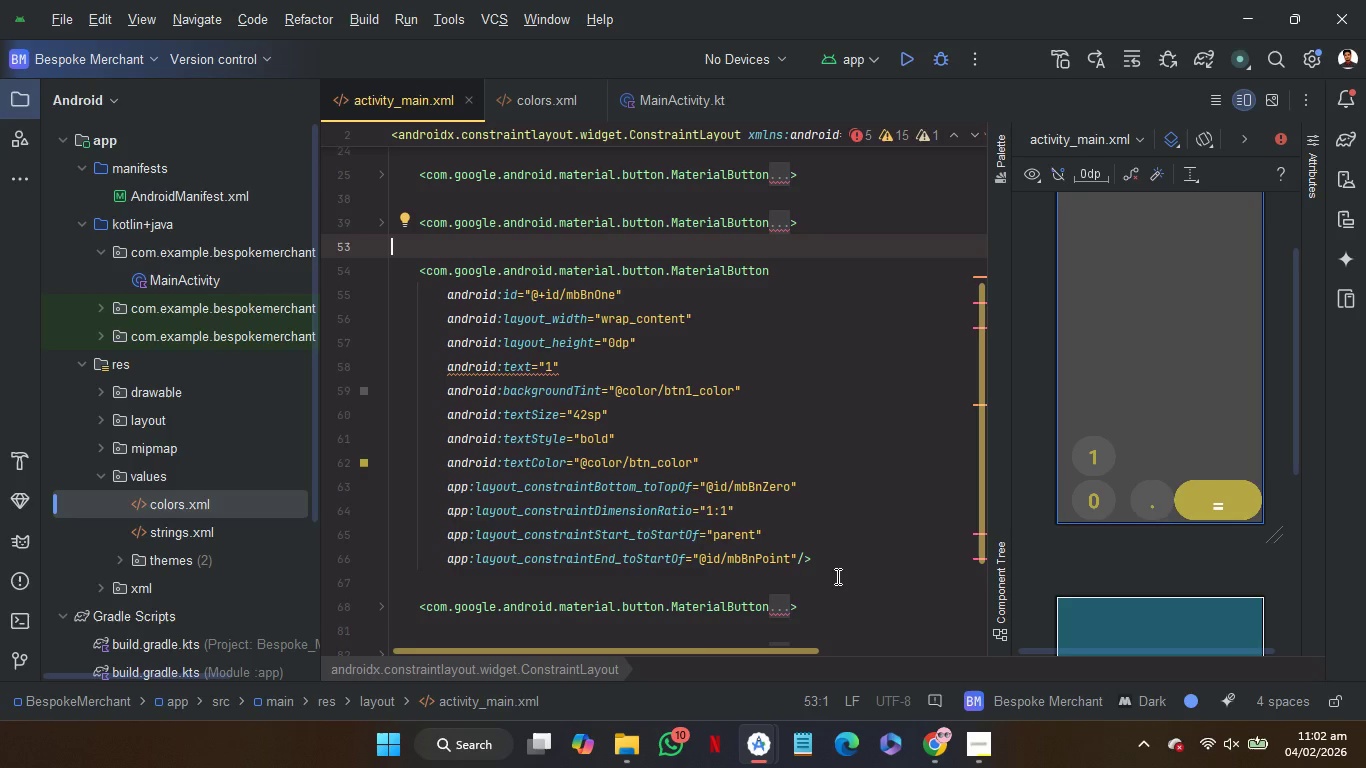 
double_click([1265, 548])
 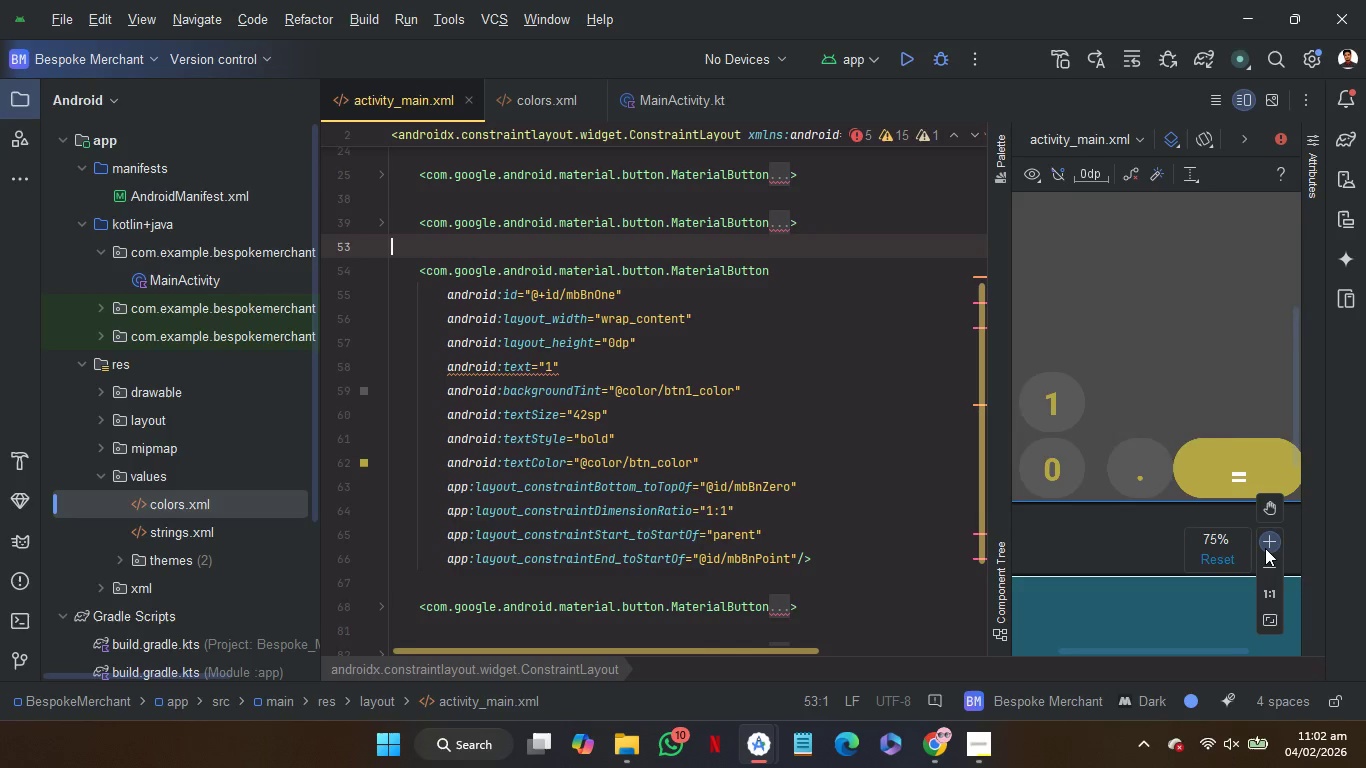 
triple_click([1265, 548])
 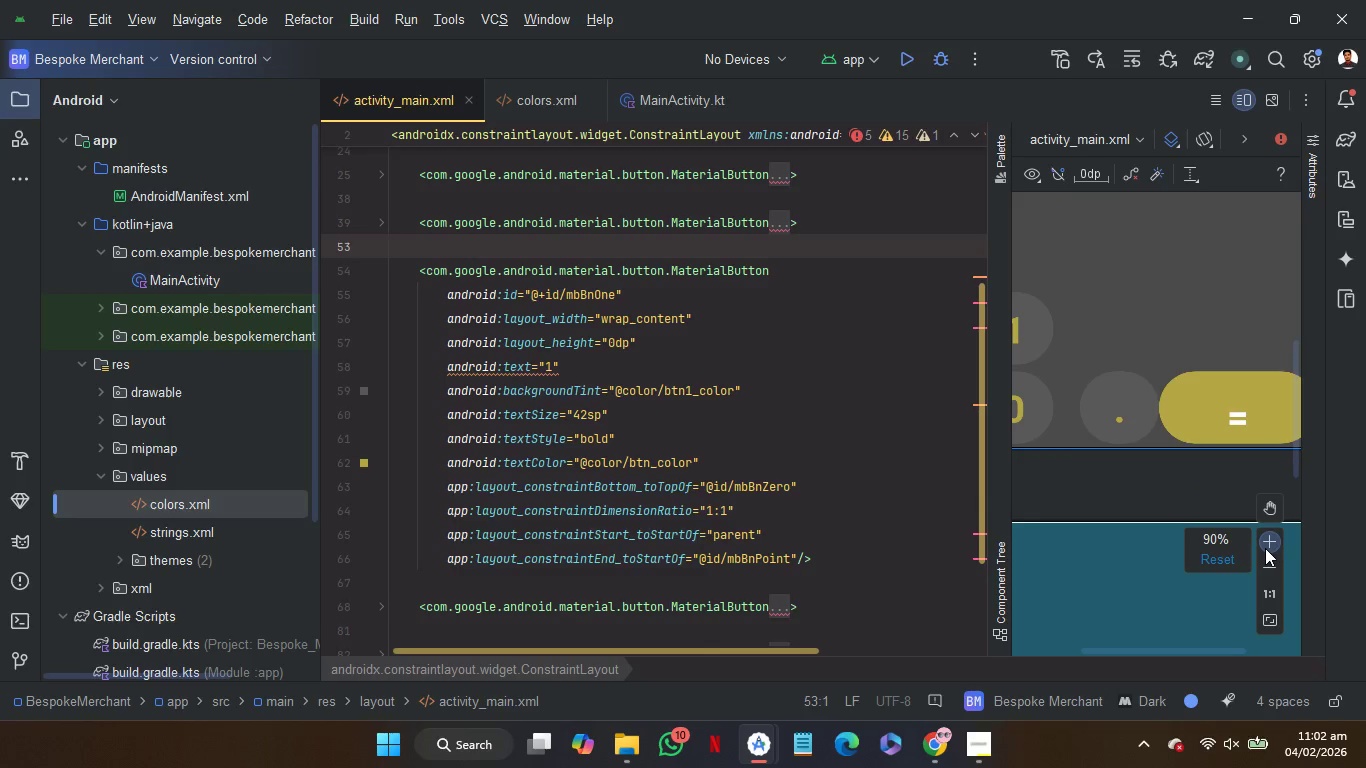 
triple_click([1265, 548])
 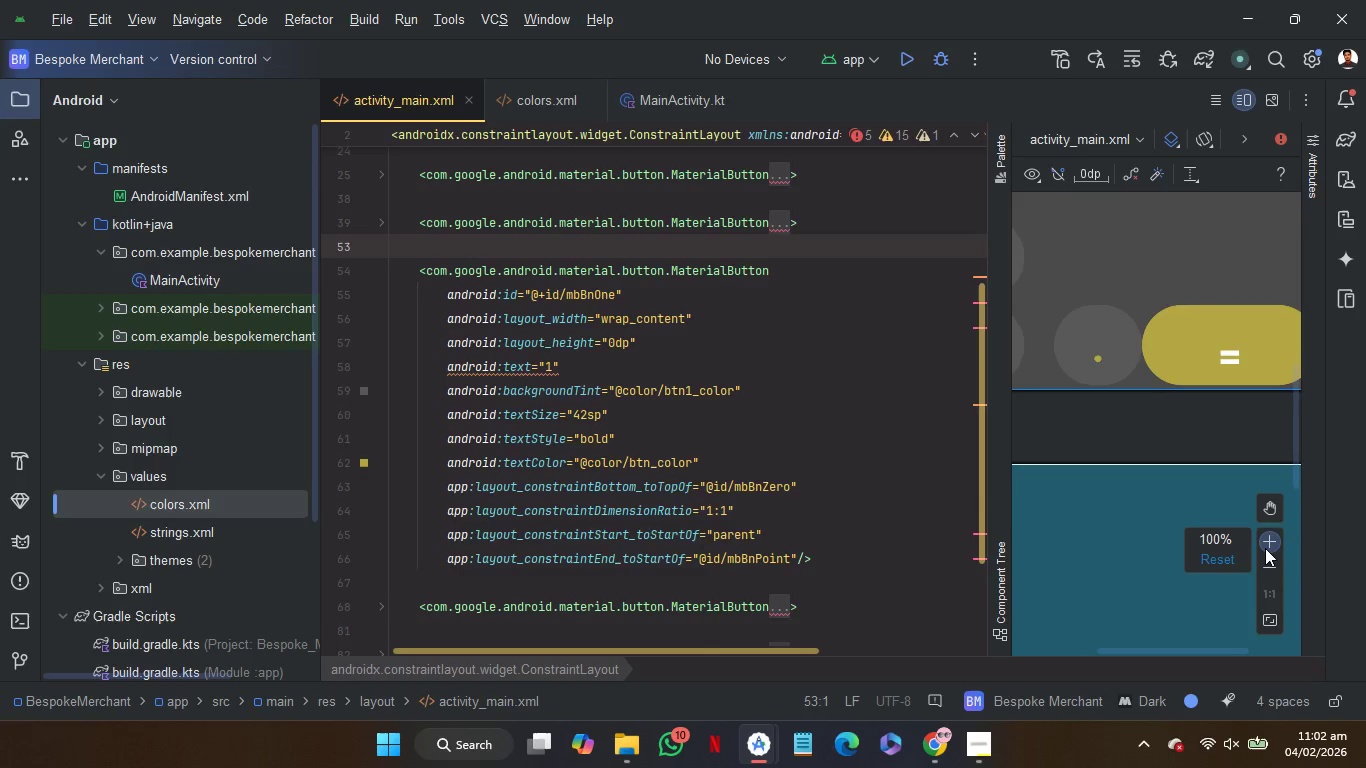 
triple_click([1265, 548])
 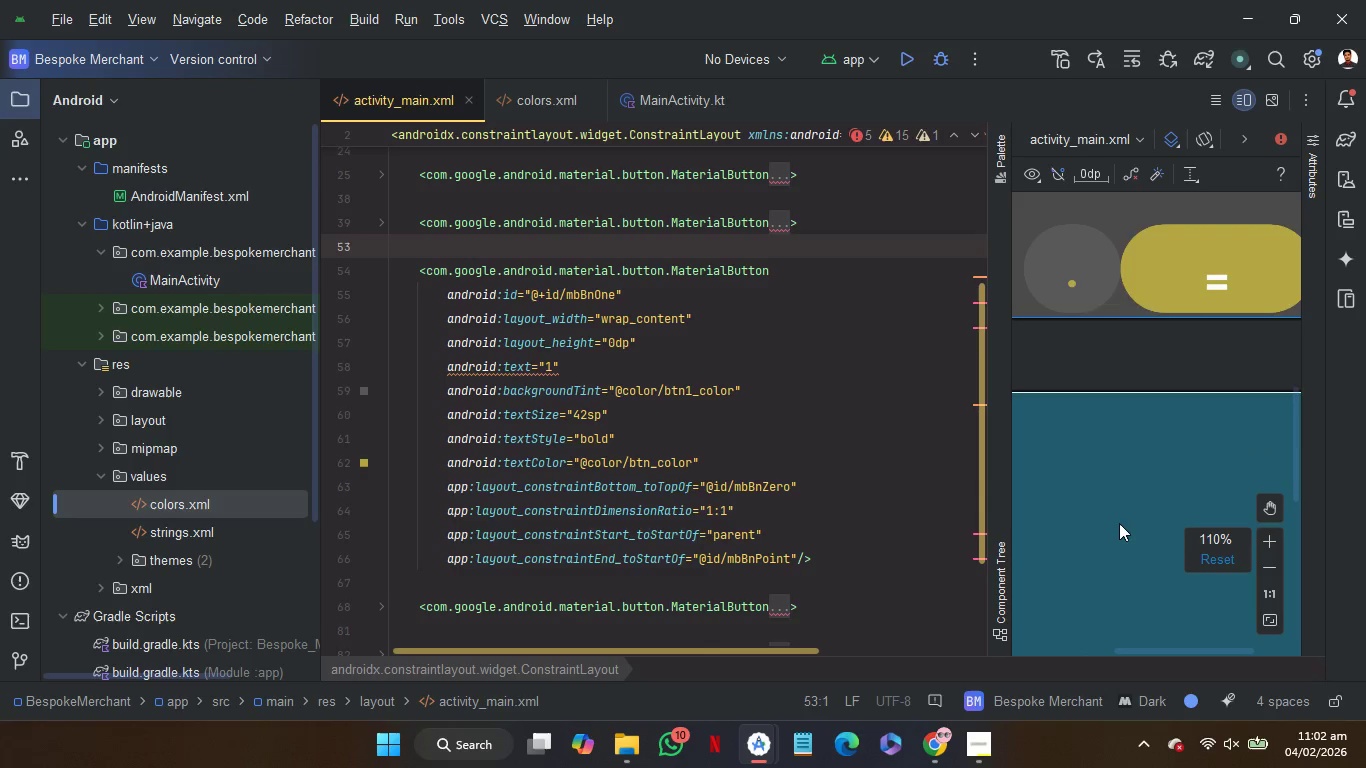 
scroll: coordinate [1119, 523], scroll_direction: up, amount: 5.0
 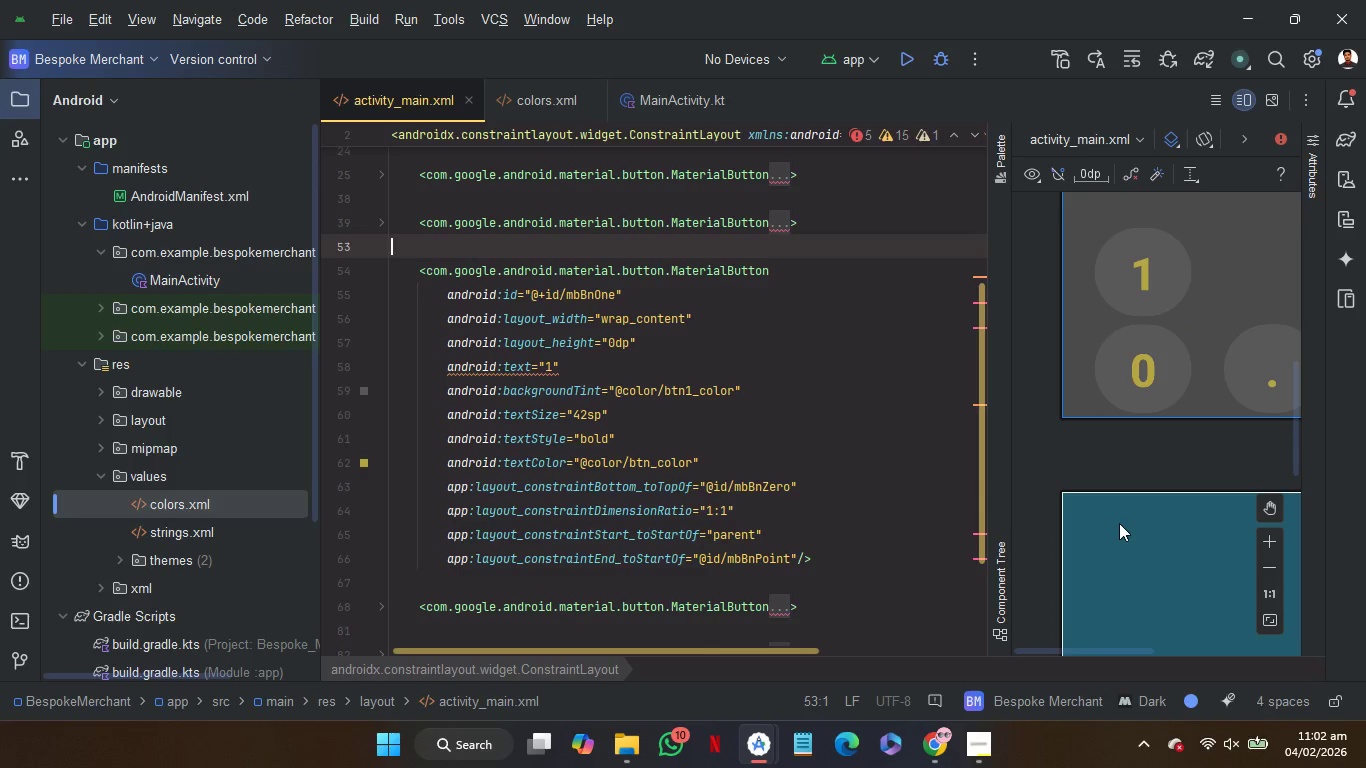 
scroll: coordinate [1119, 523], scroll_direction: none, amount: 0.0
 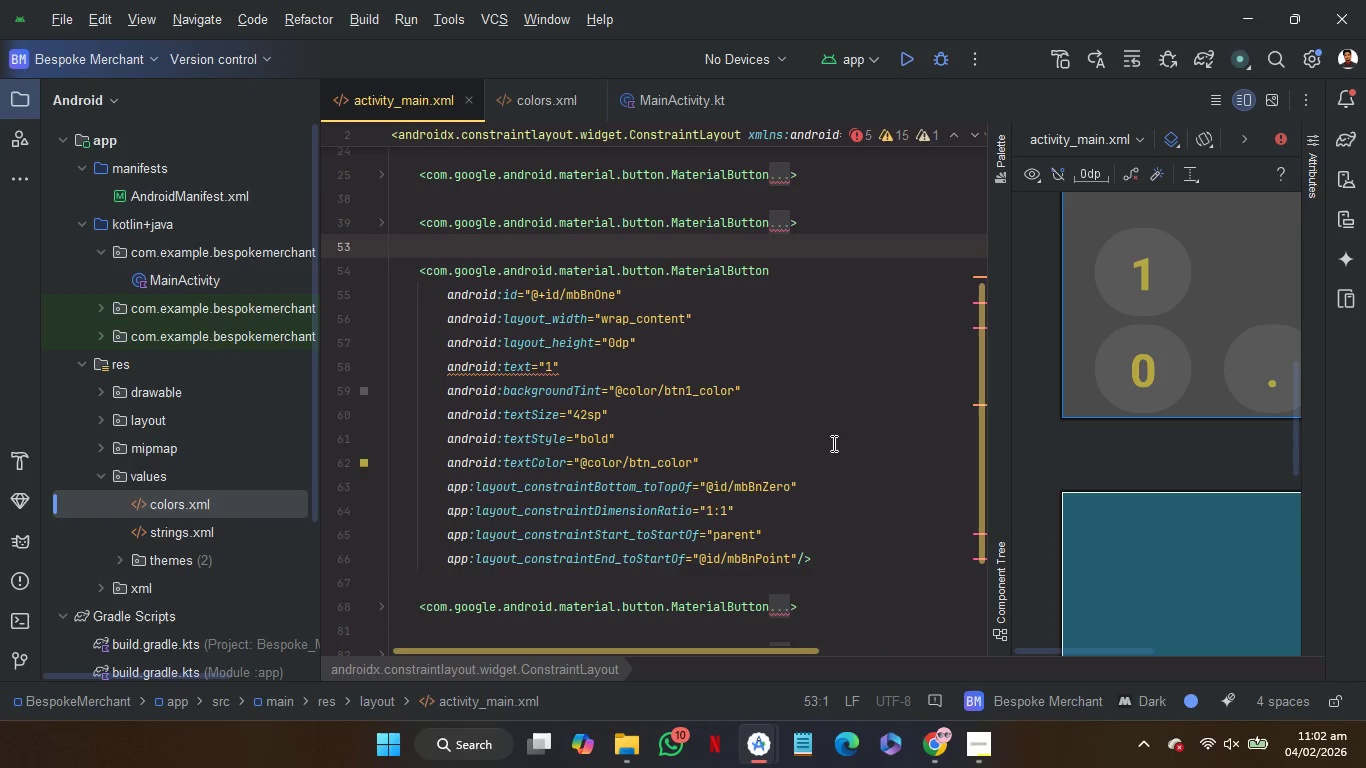 
scroll: coordinate [833, 446], scroll_direction: down, amount: 1.0
 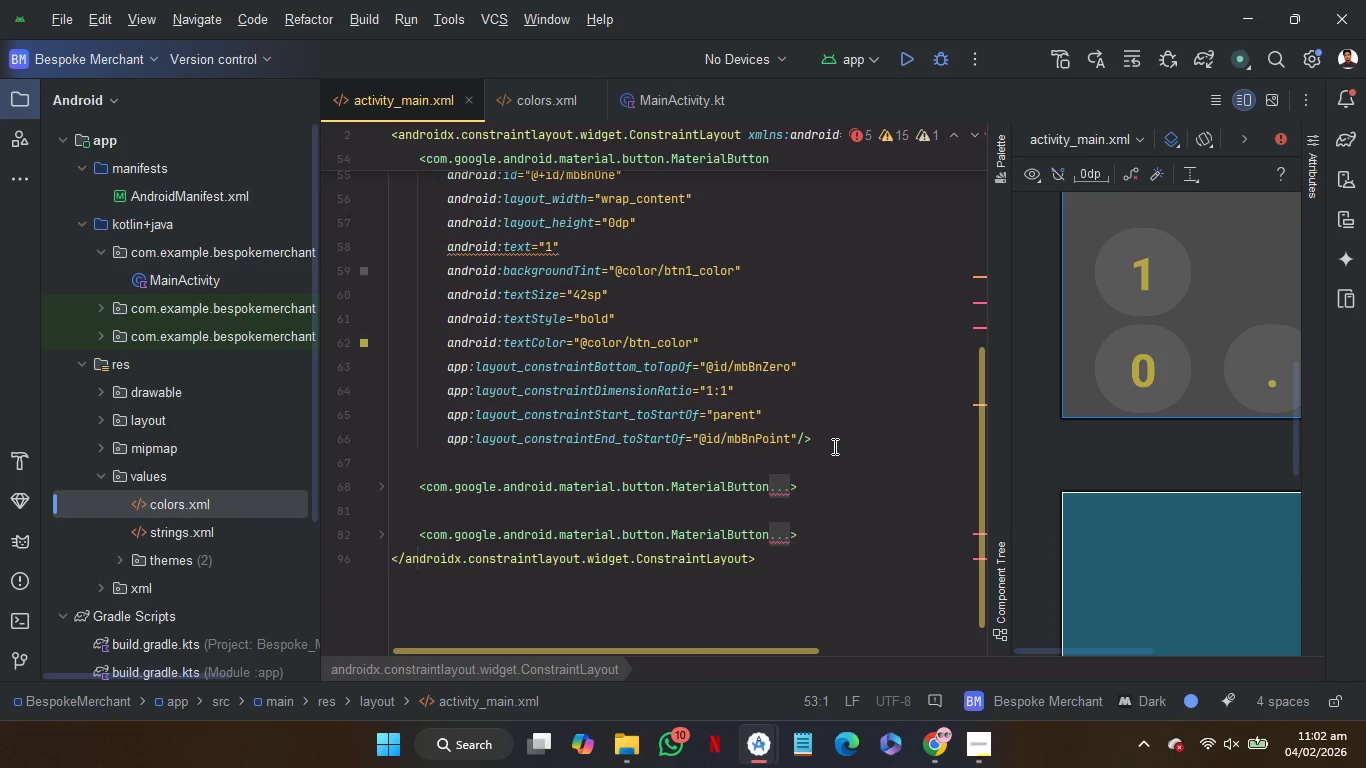 
scroll: coordinate [833, 446], scroll_direction: none, amount: 0.0
 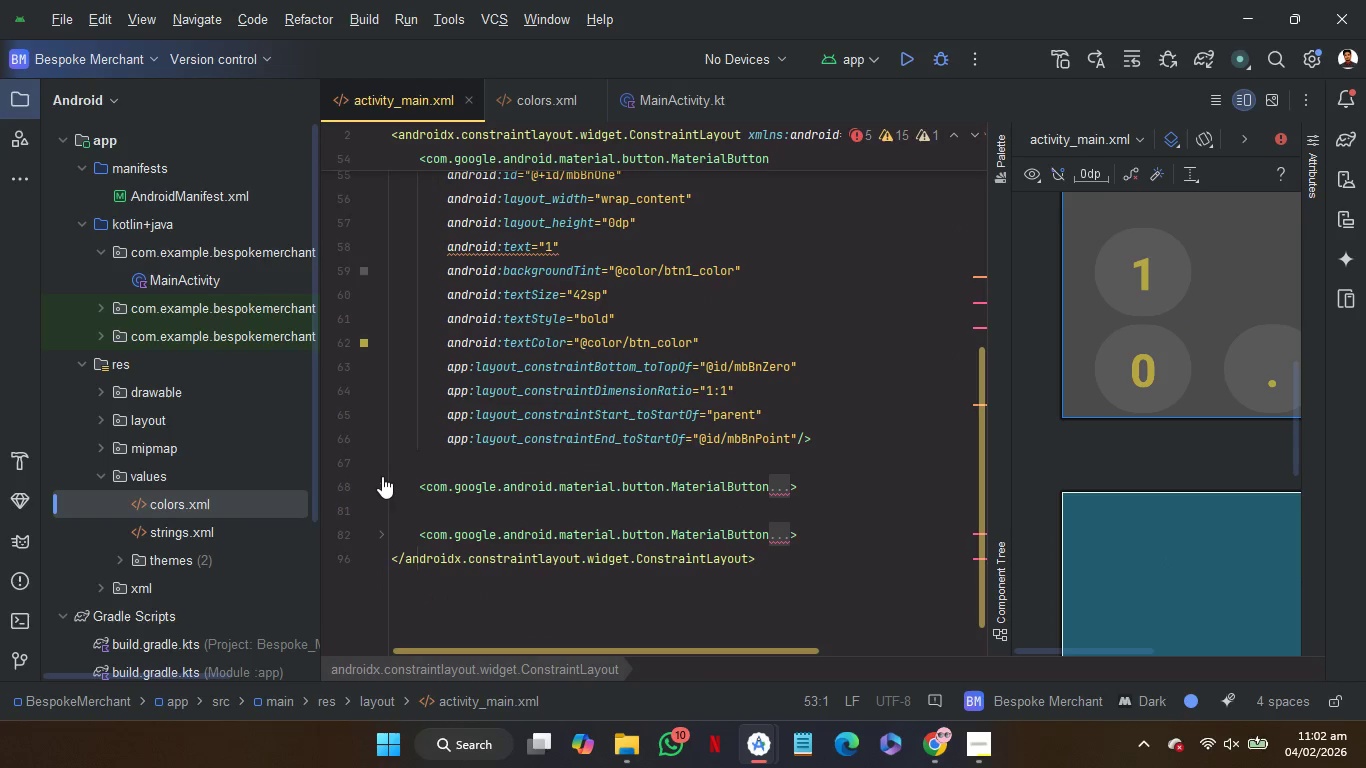 
left_click([385, 480])
 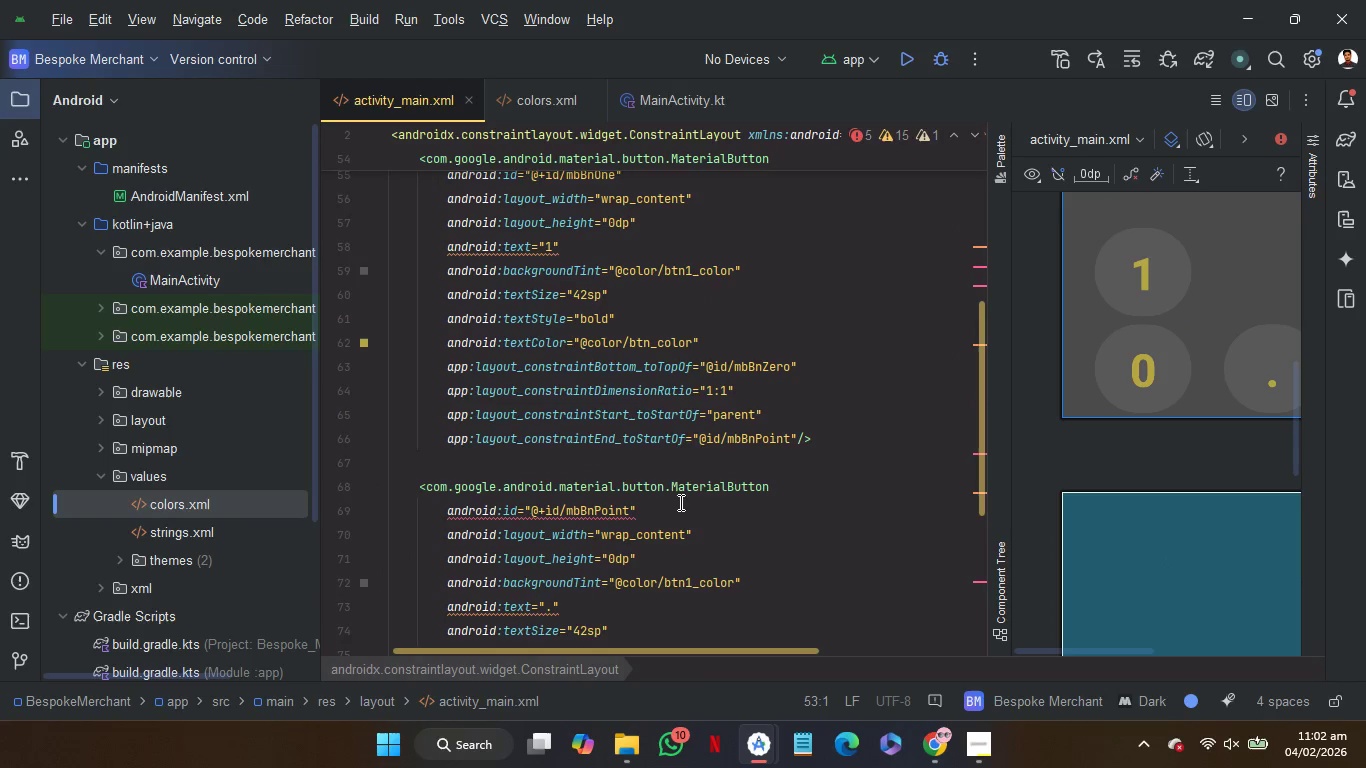 
left_click([679, 509])
 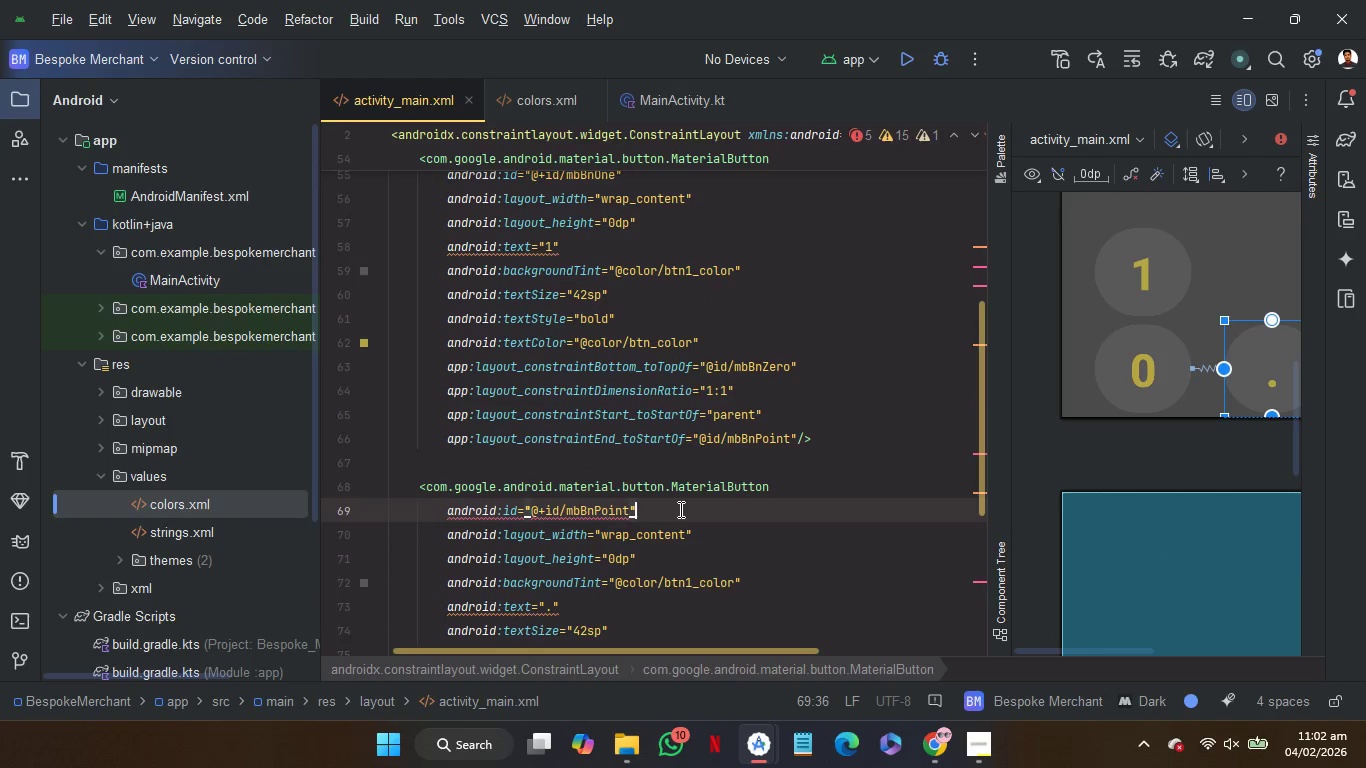 
key(ArrowLeft)
 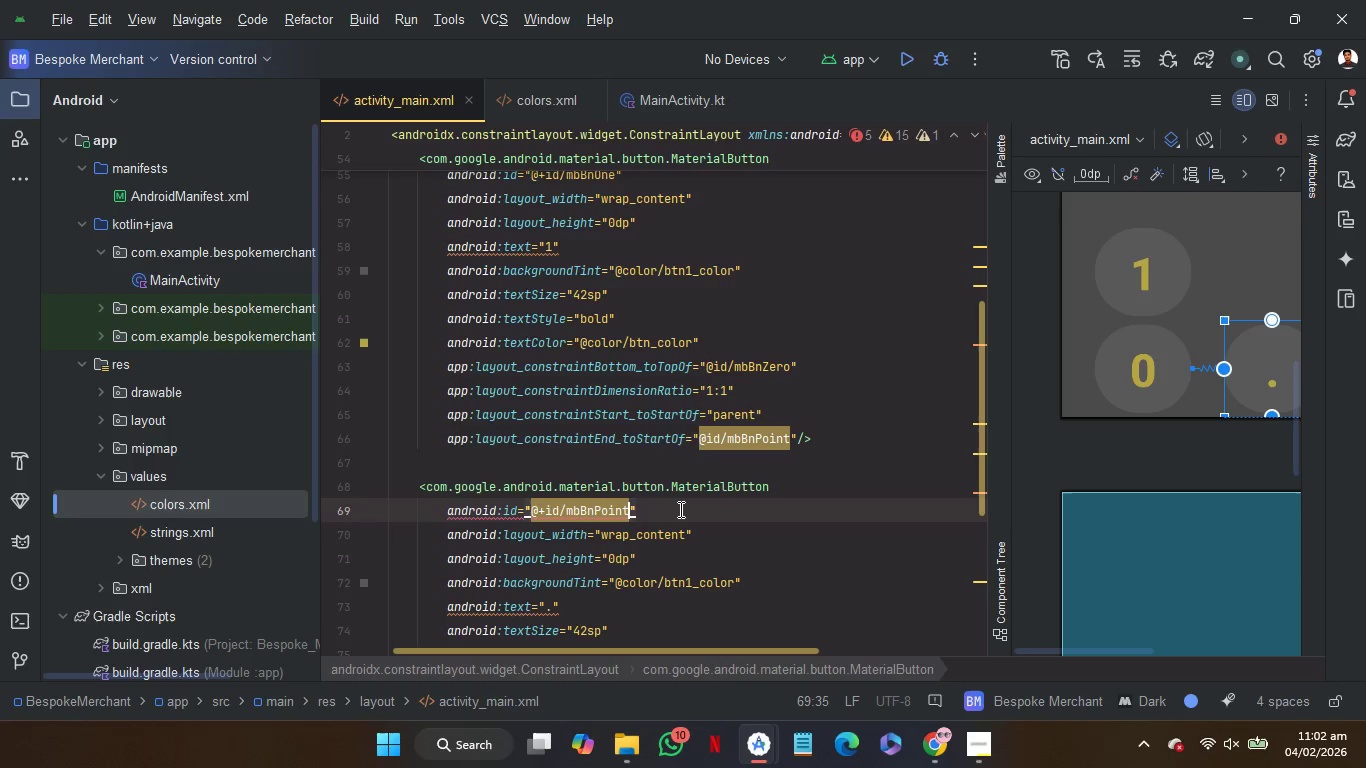 
key(Shift+ArrowLeft)
 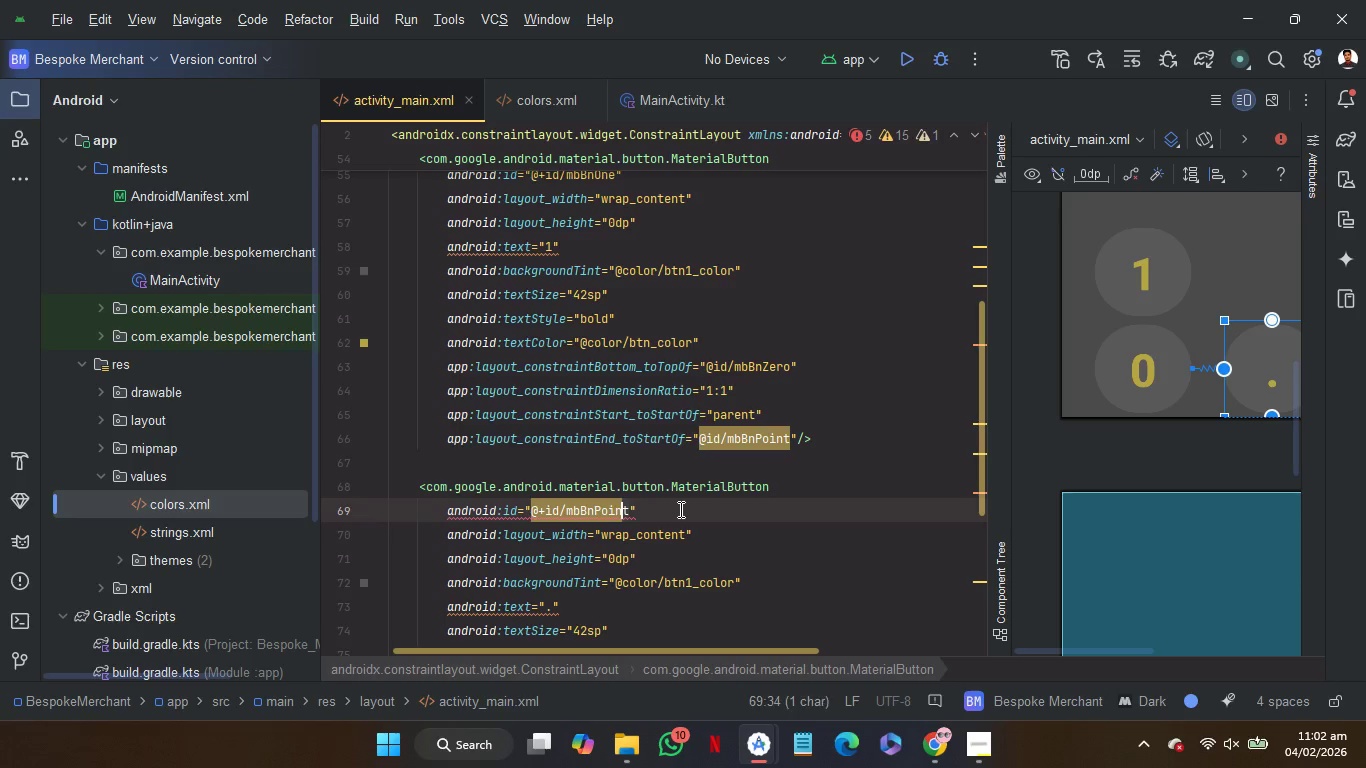 
key(Shift+ArrowLeft)
 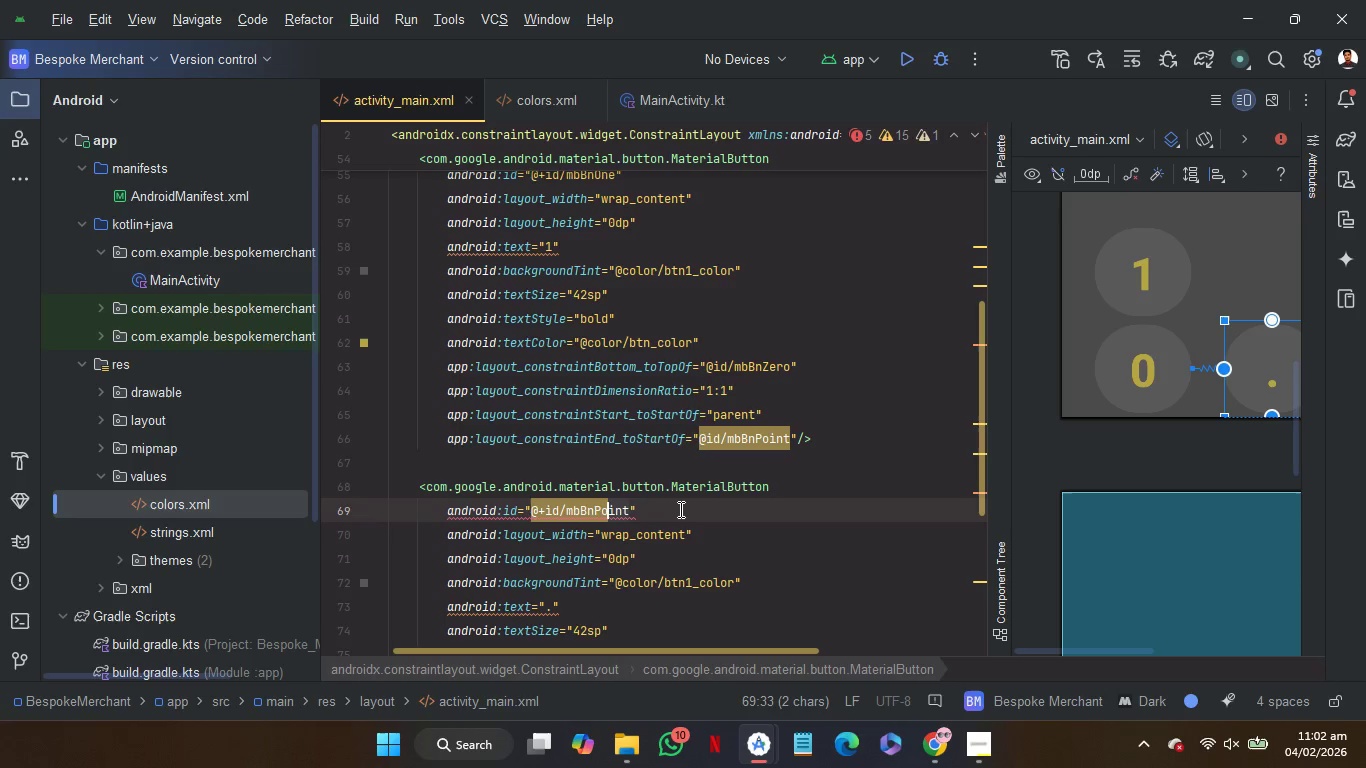 
key(Shift+ArrowLeft)
 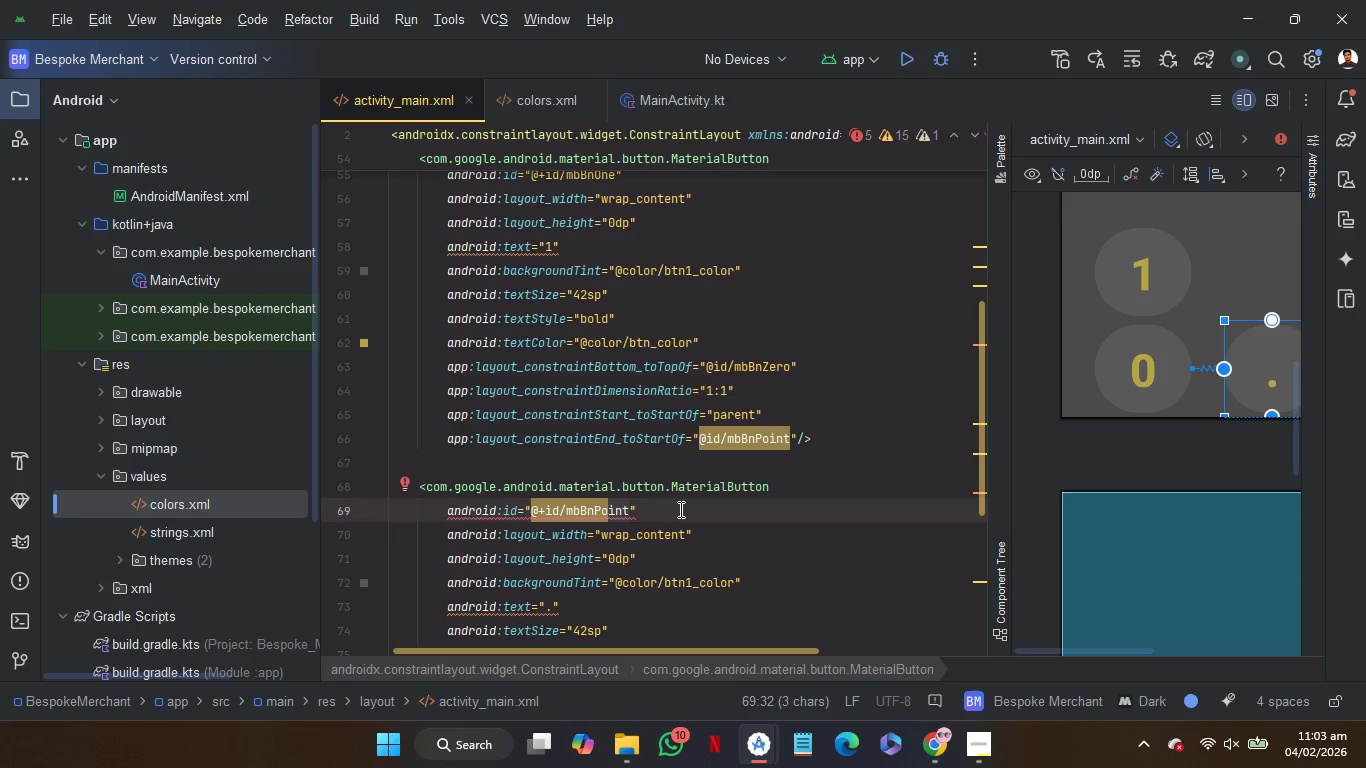 
key(Shift+ArrowLeft)
 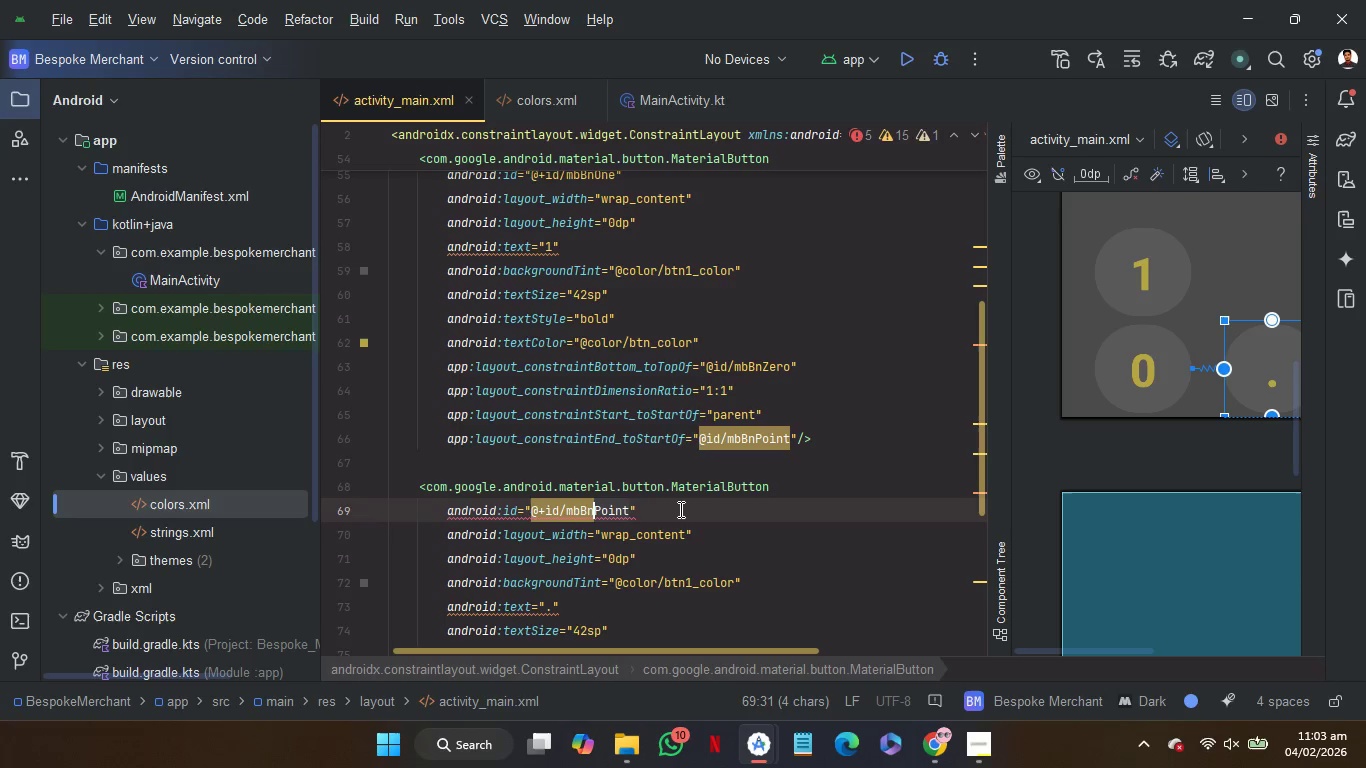 
key(Shift+ArrowLeft)
 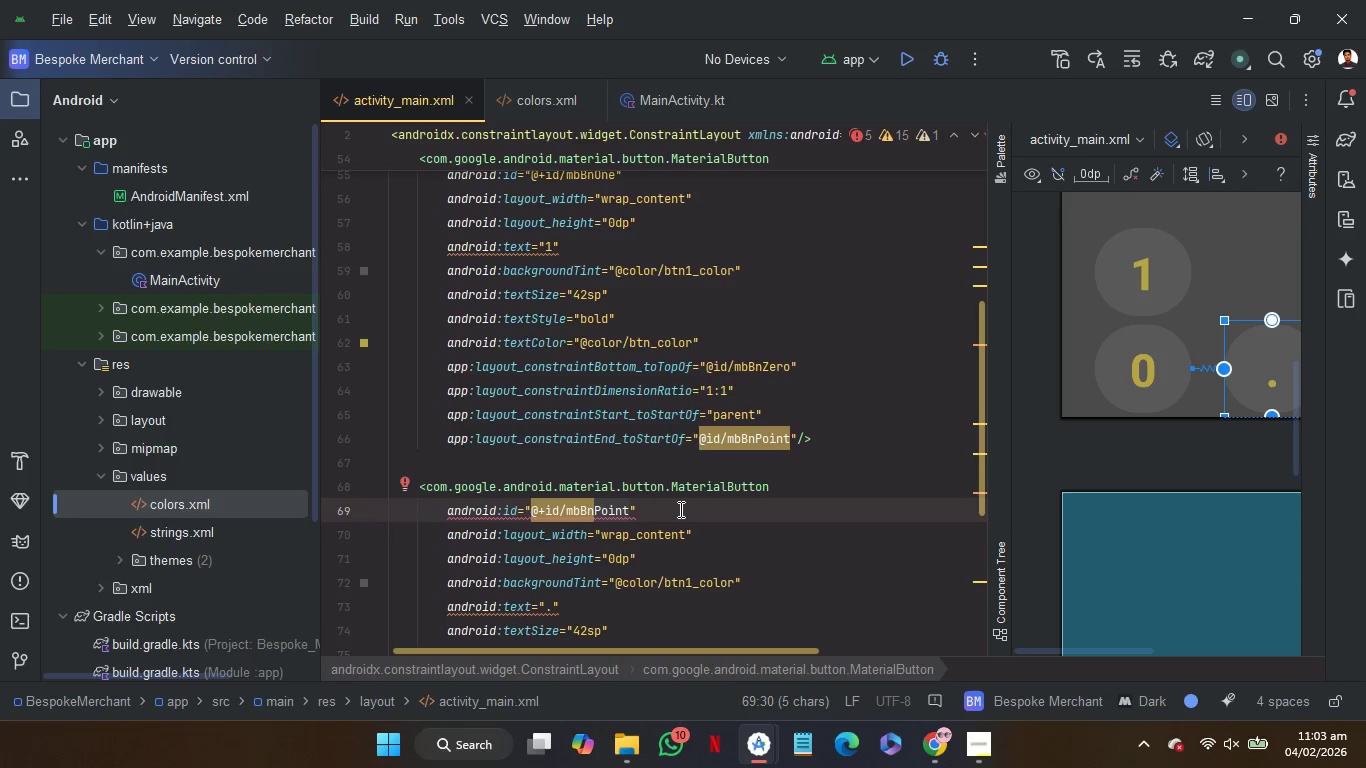 
key(Shift+T)
 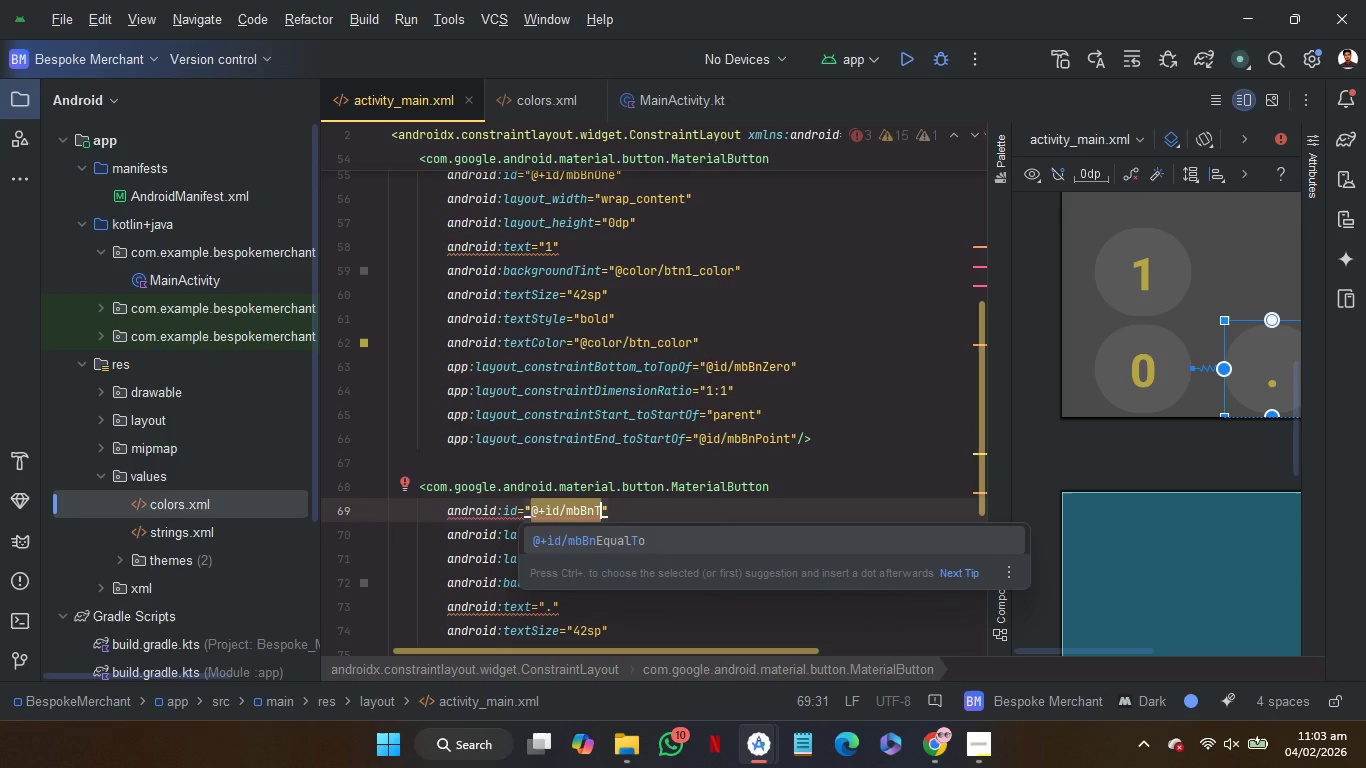 
type(wo)
 